 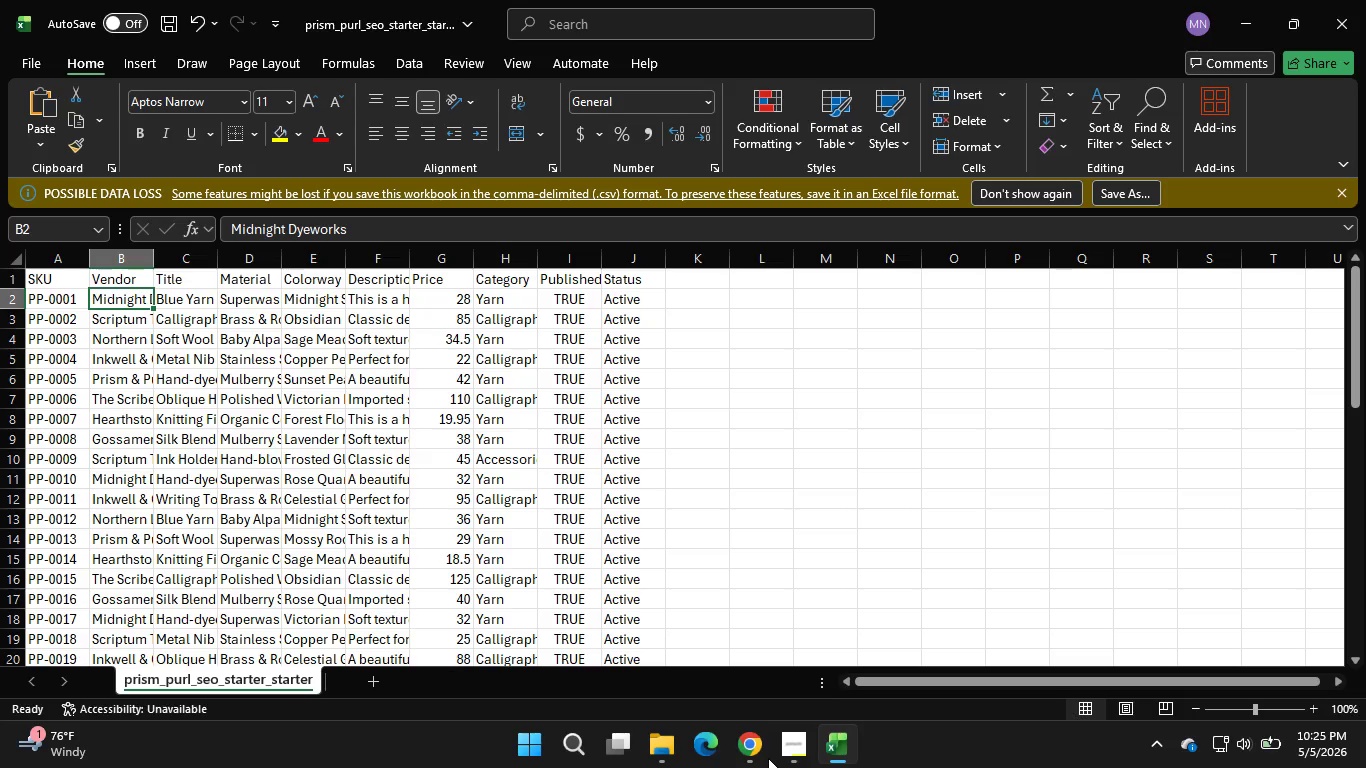 
type(PP-001)
 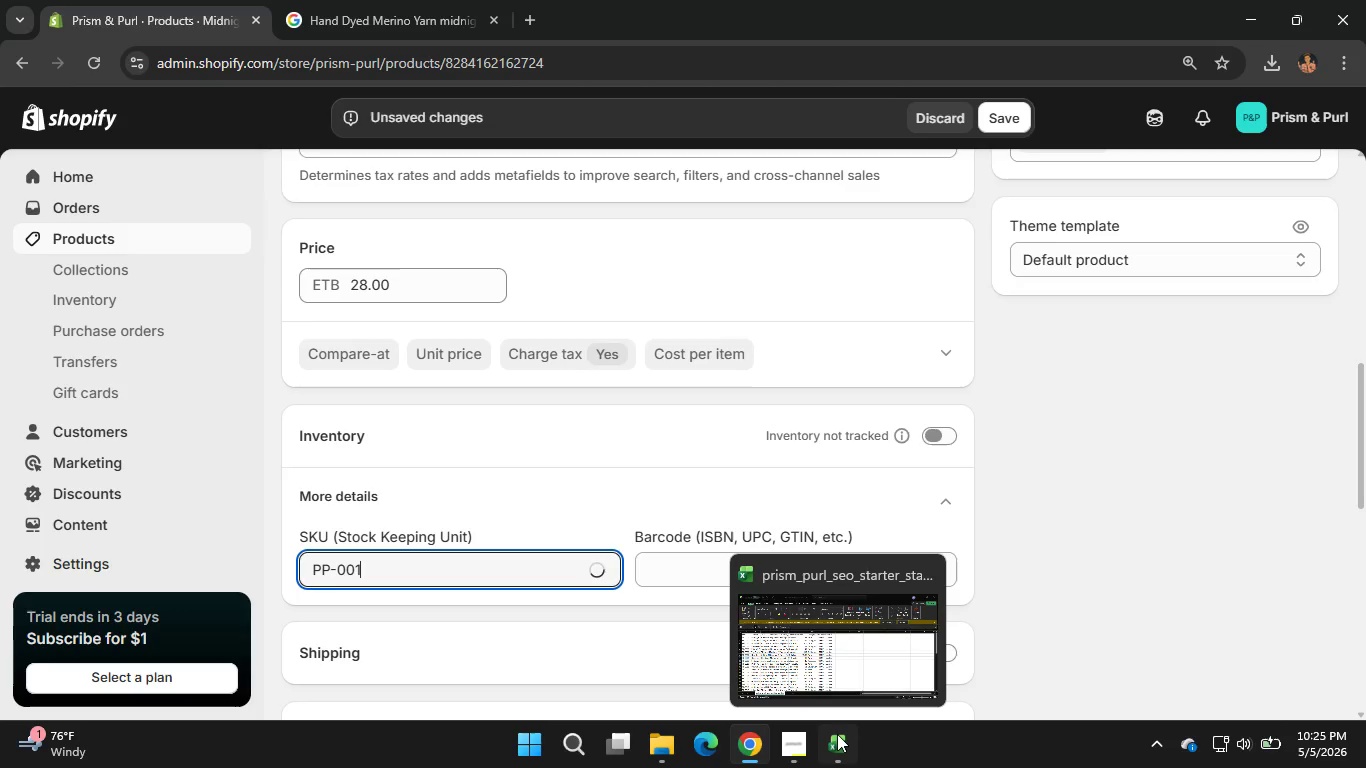 
left_click([837, 734])
 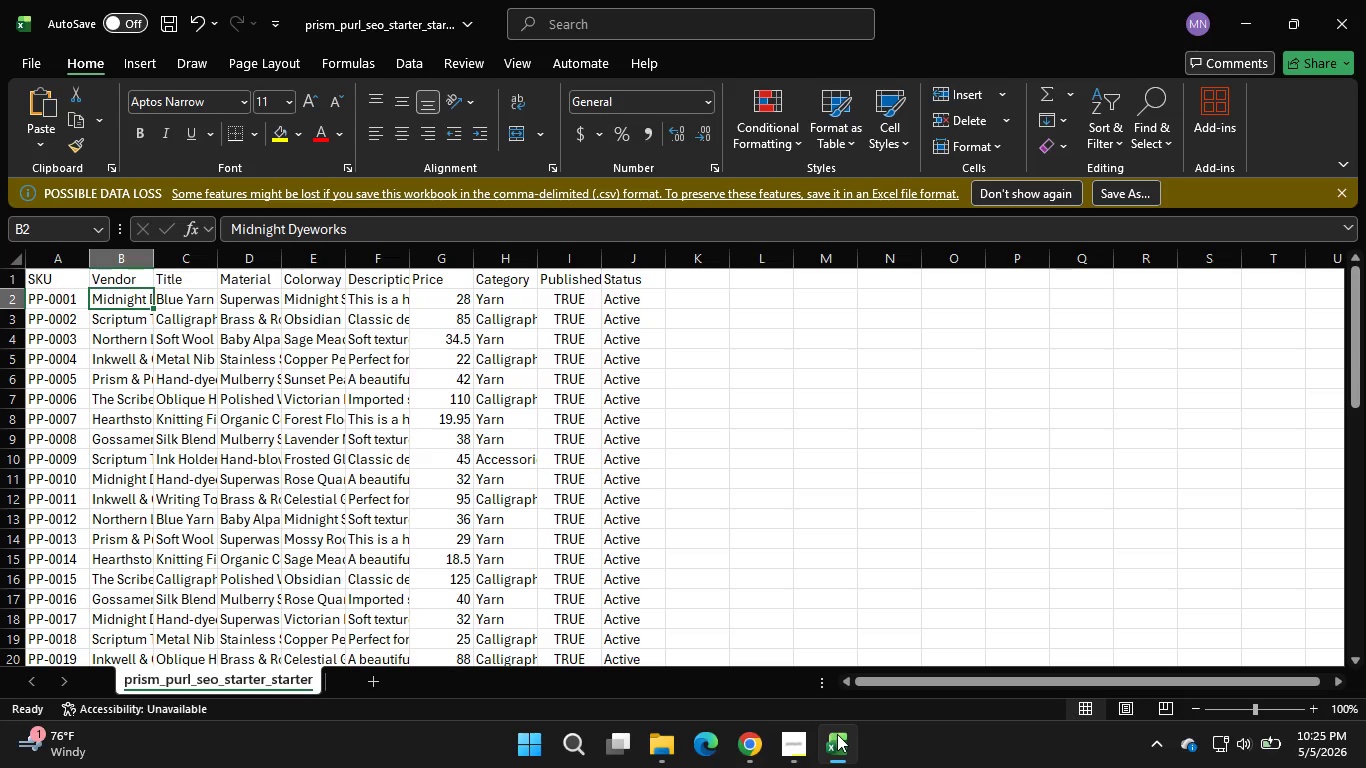 
left_click([837, 734])
 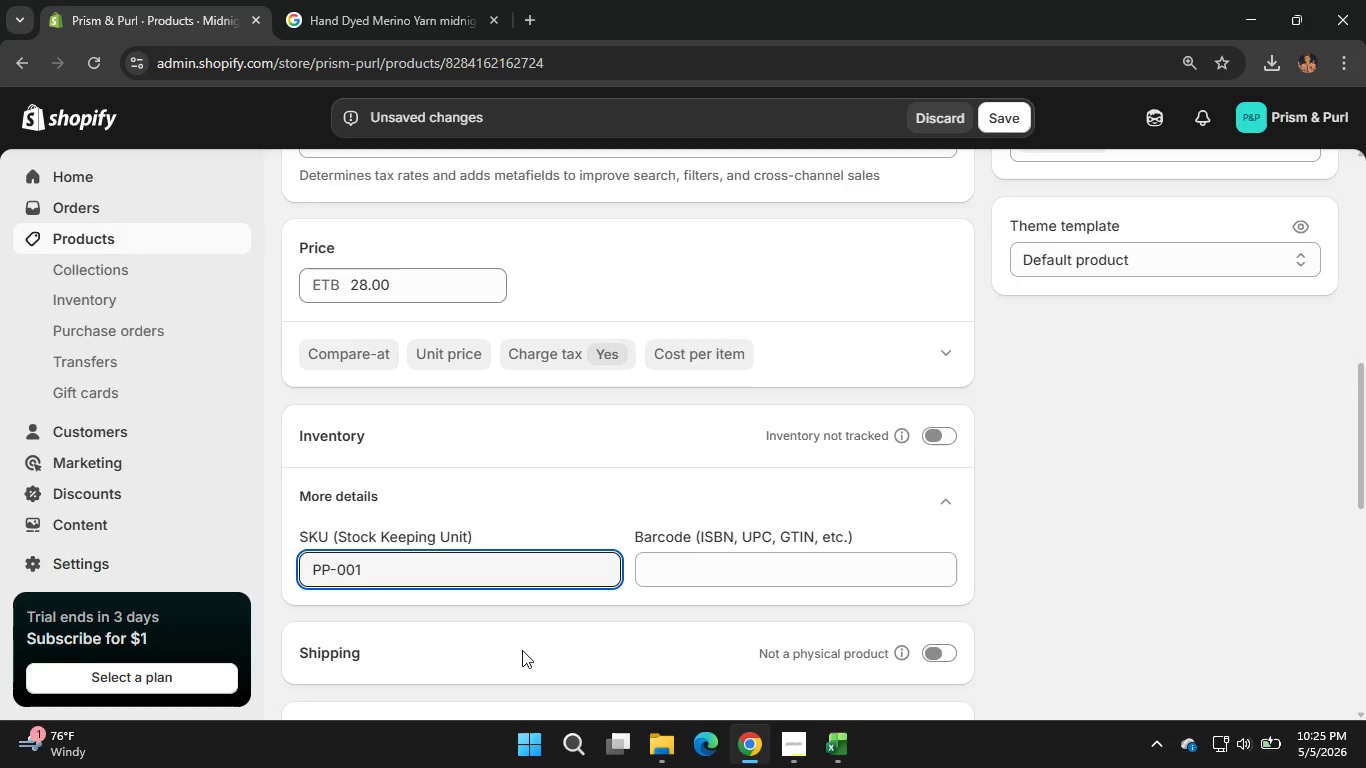 
left_click([352, 568])
 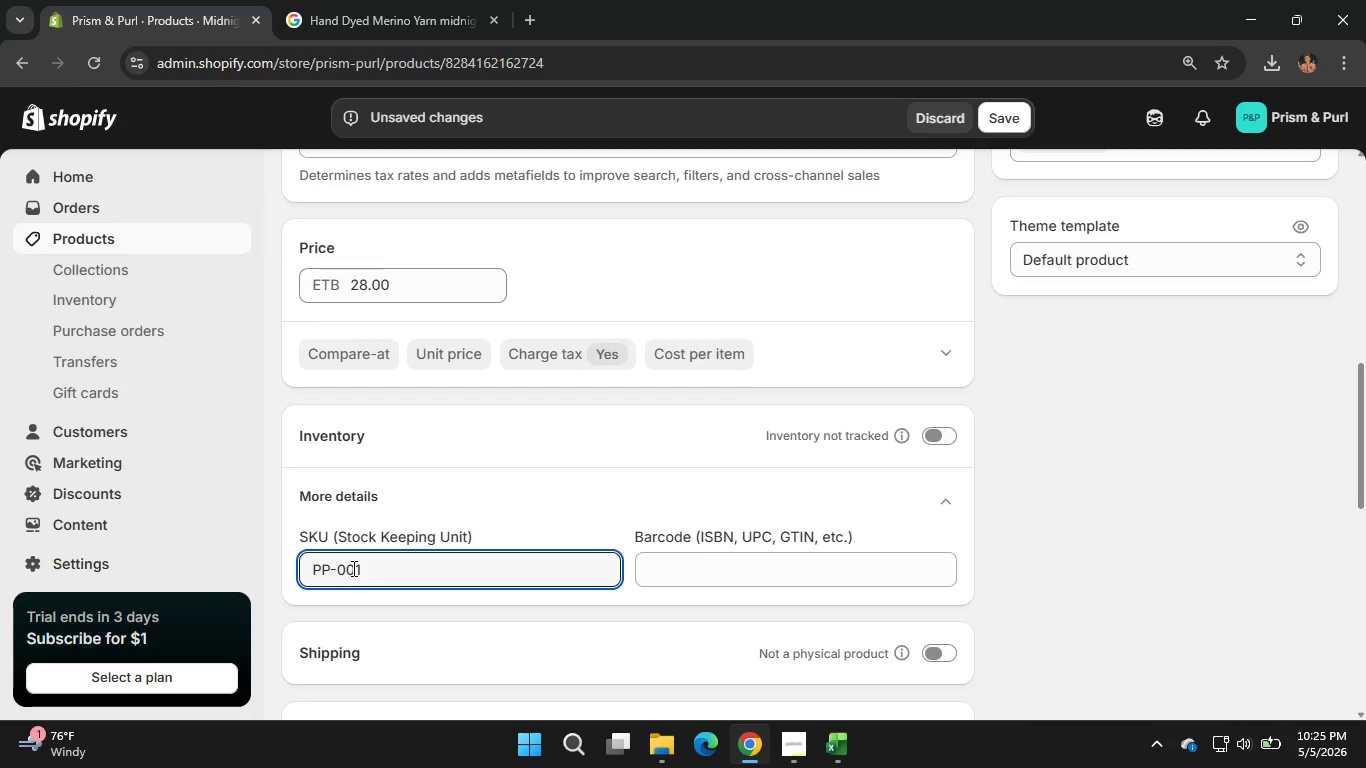 
key(Numpad0)
 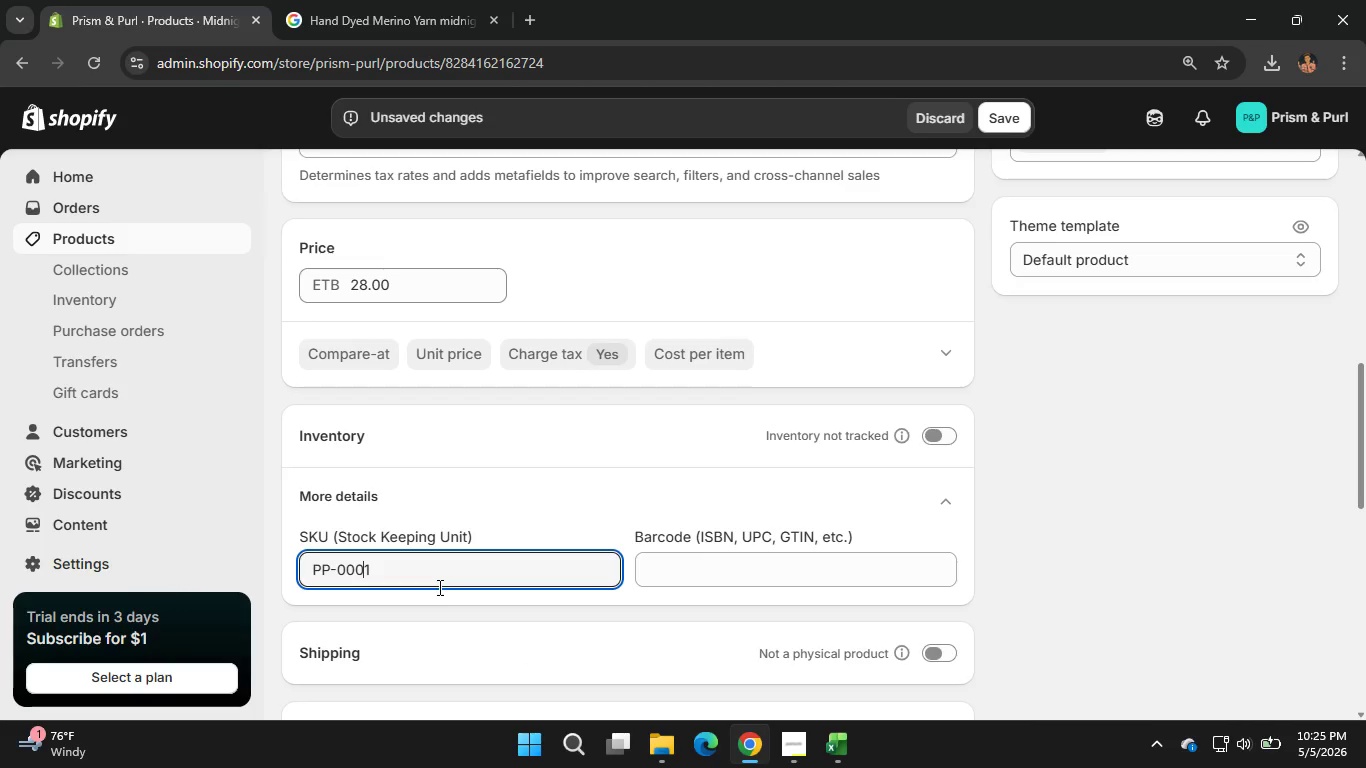 
key(CapsLock)
 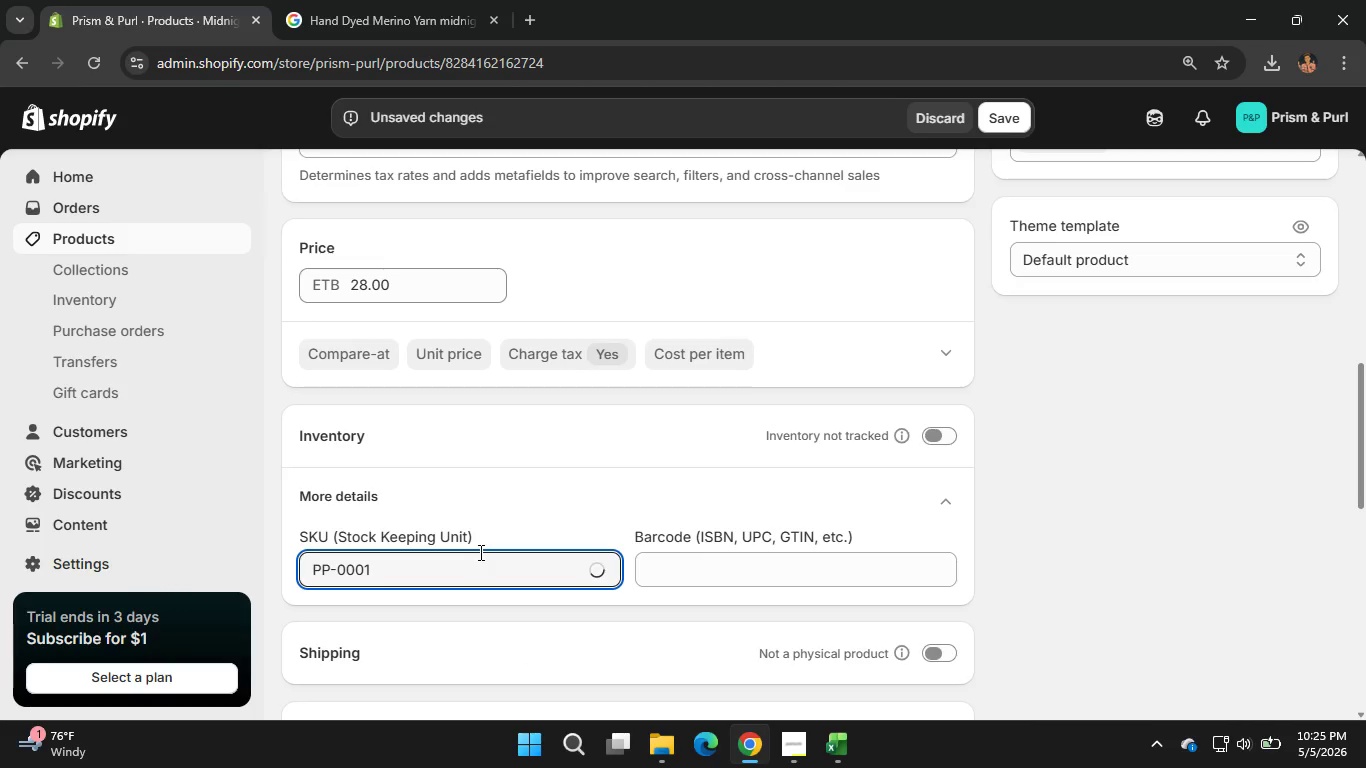 
key(CapsLock)
 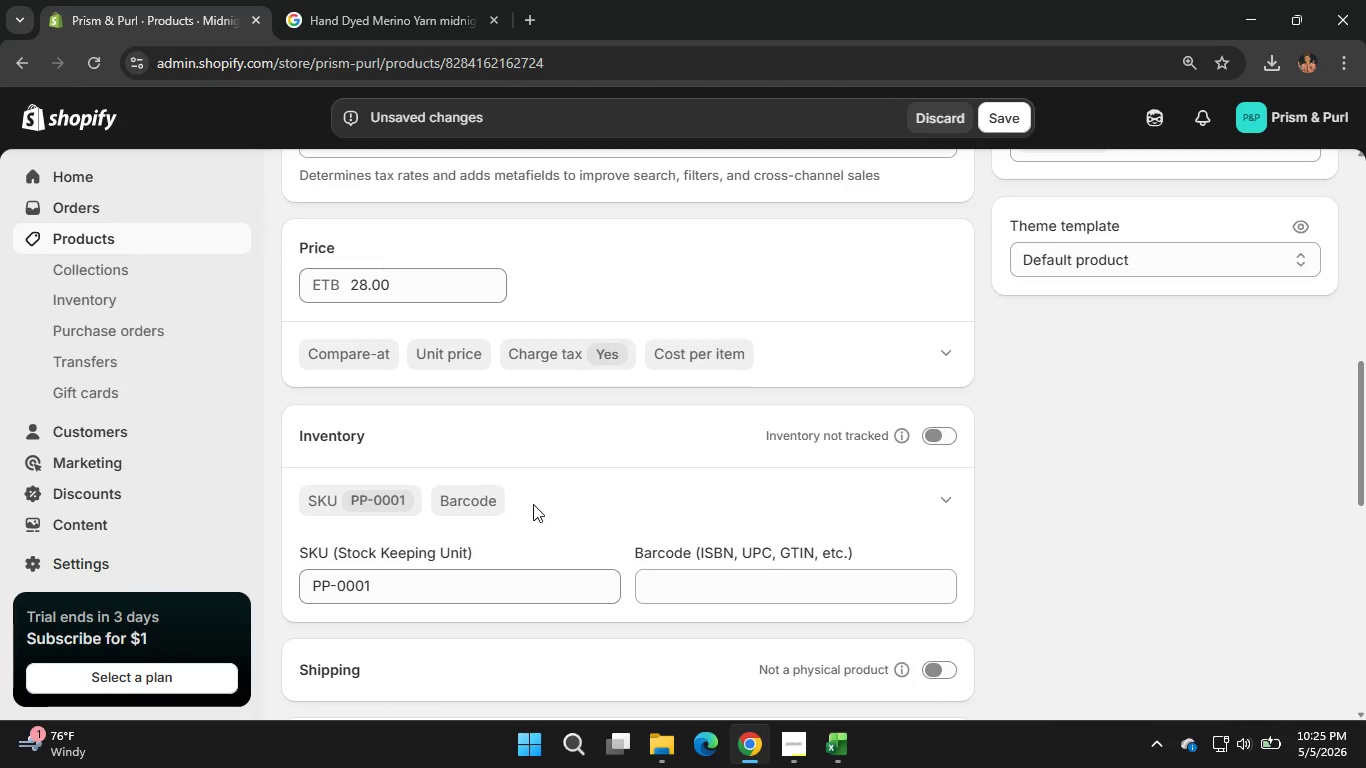 
left_click([533, 504])
 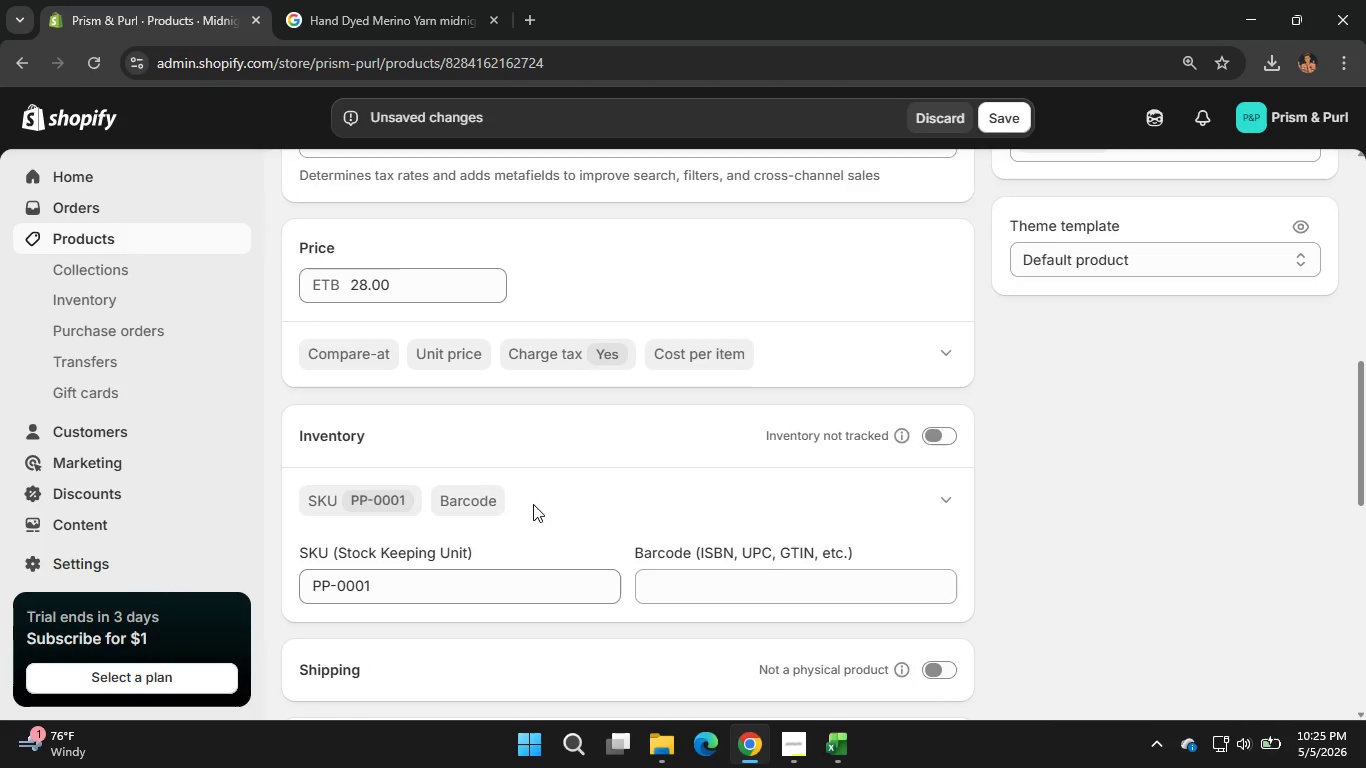 
left_click([533, 504])
 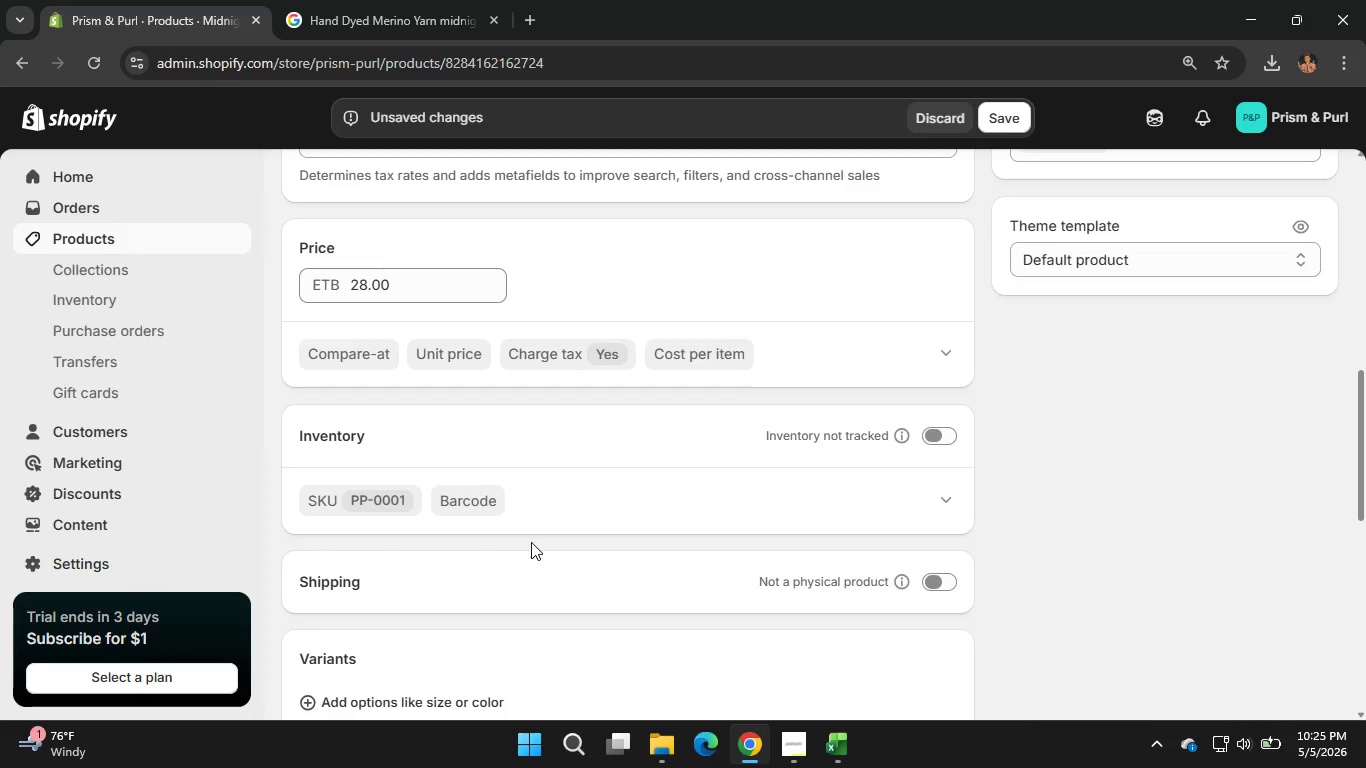 
scroll: coordinate [531, 542], scroll_direction: none, amount: 0.0
 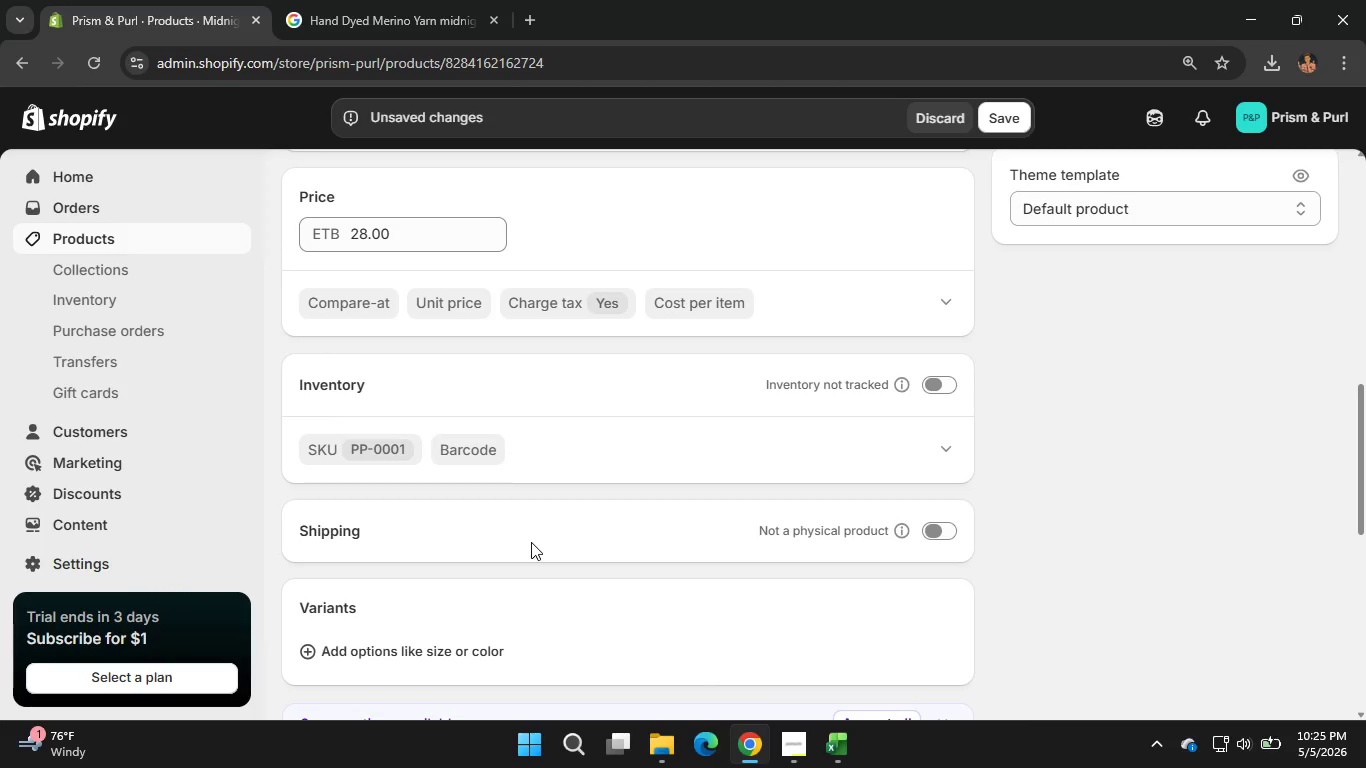 
scroll: coordinate [531, 542], scroll_direction: down, amount: 1.0
 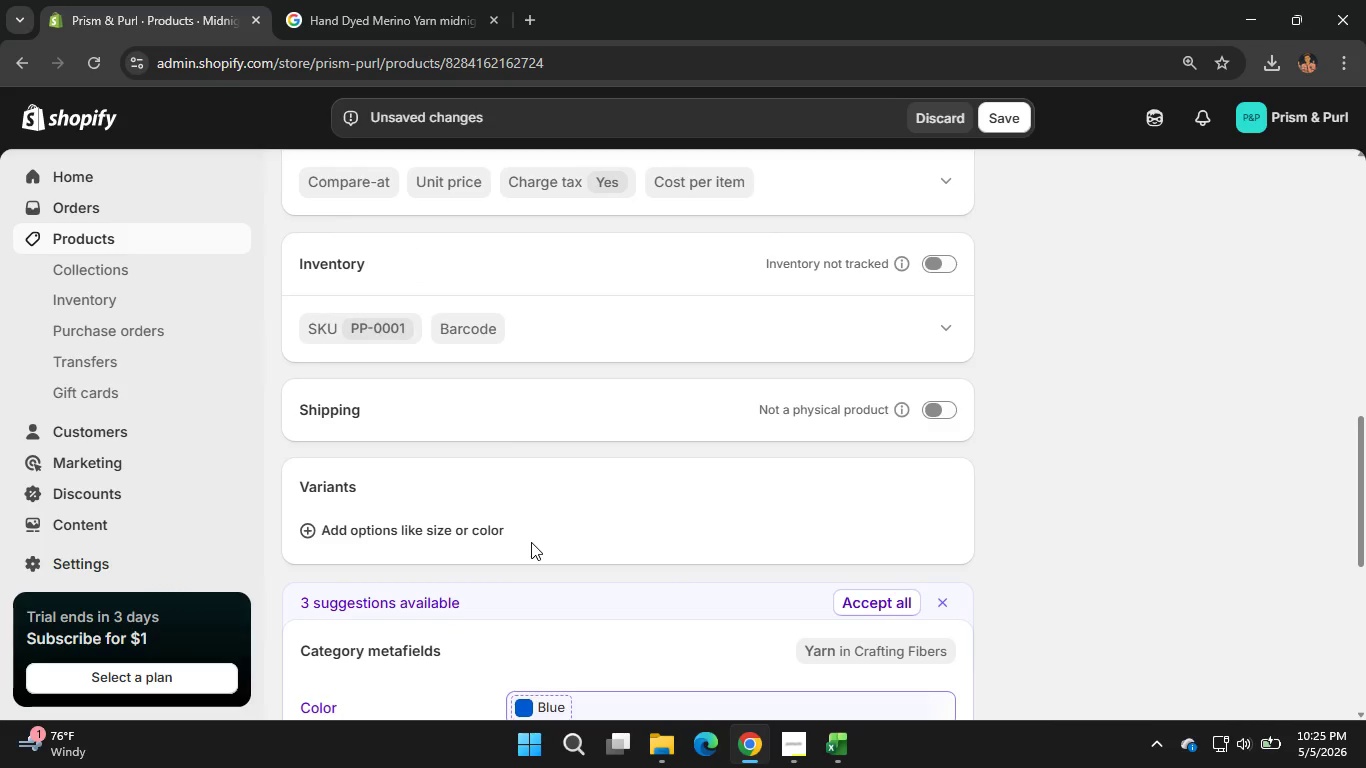 
wait(11.34)
 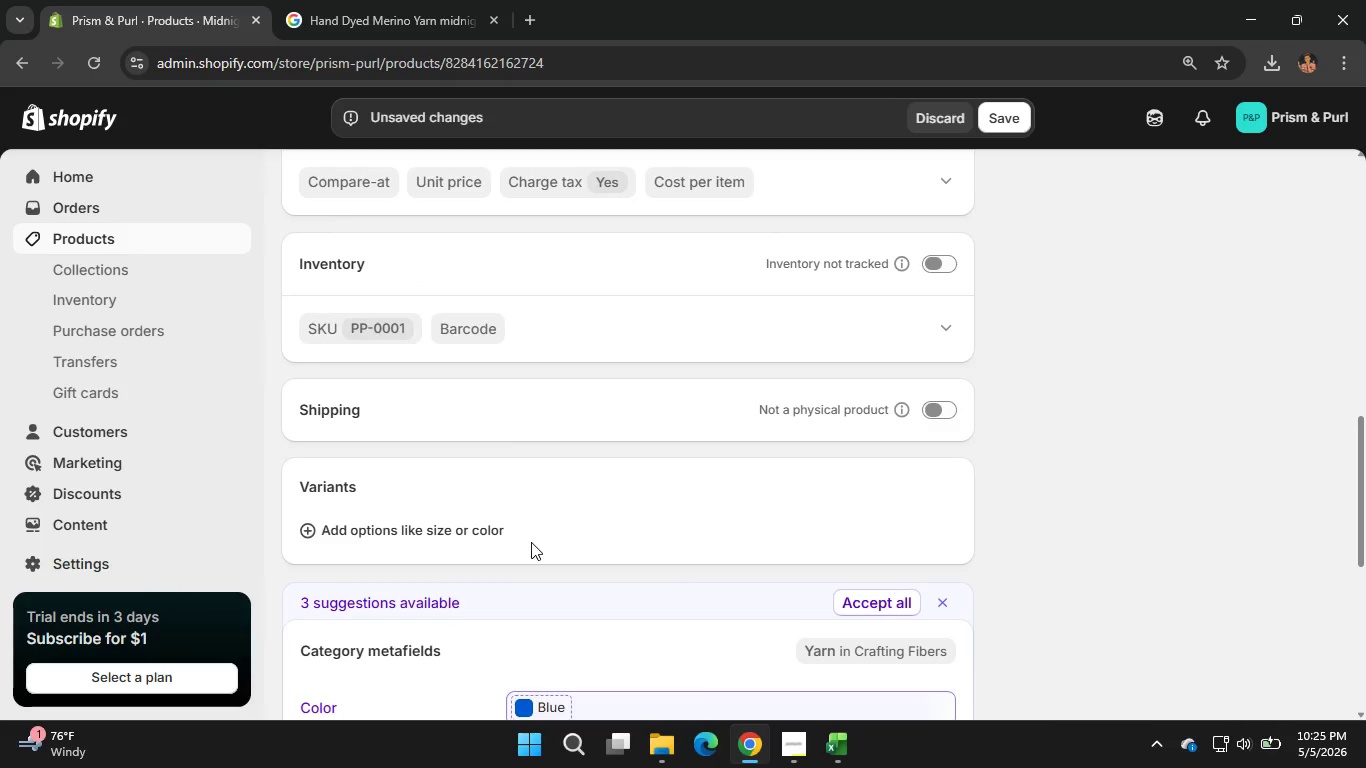 
left_click([418, 524])
 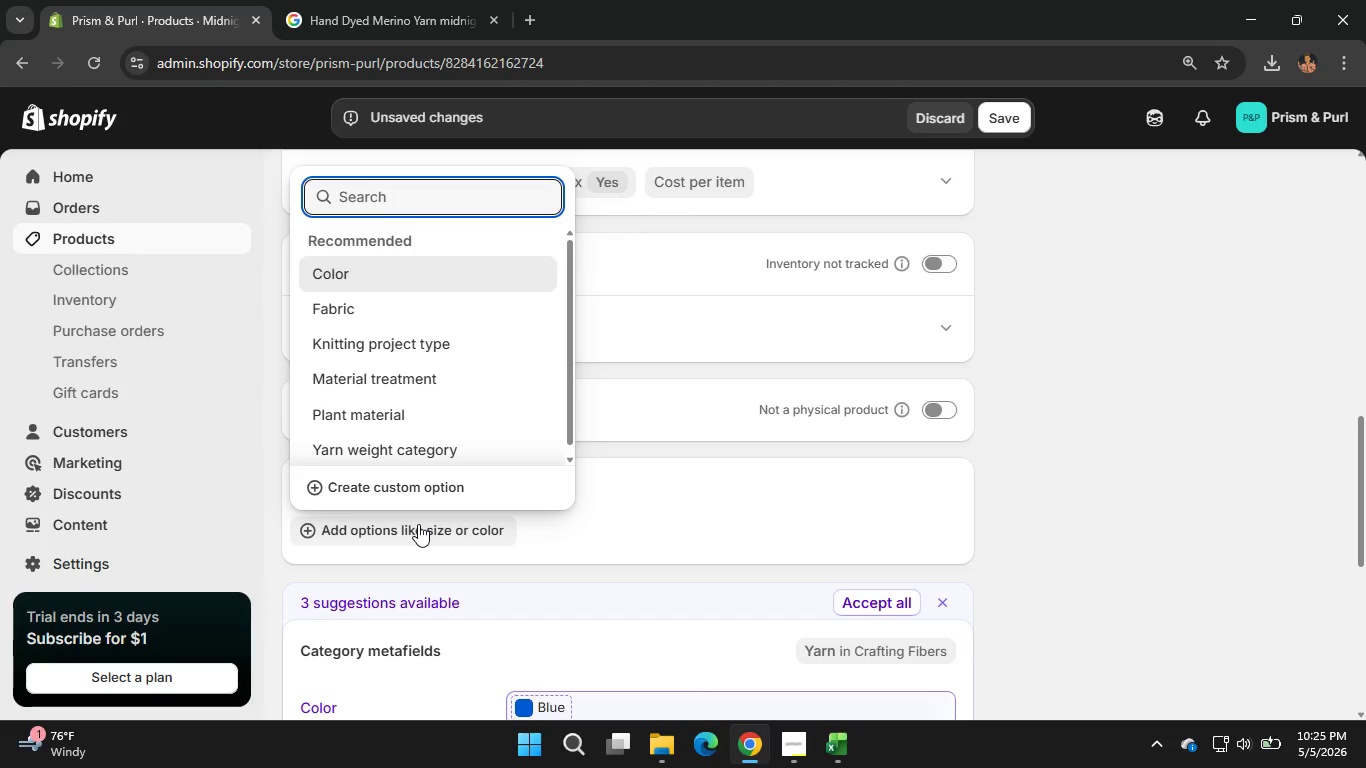 
type(weight)
 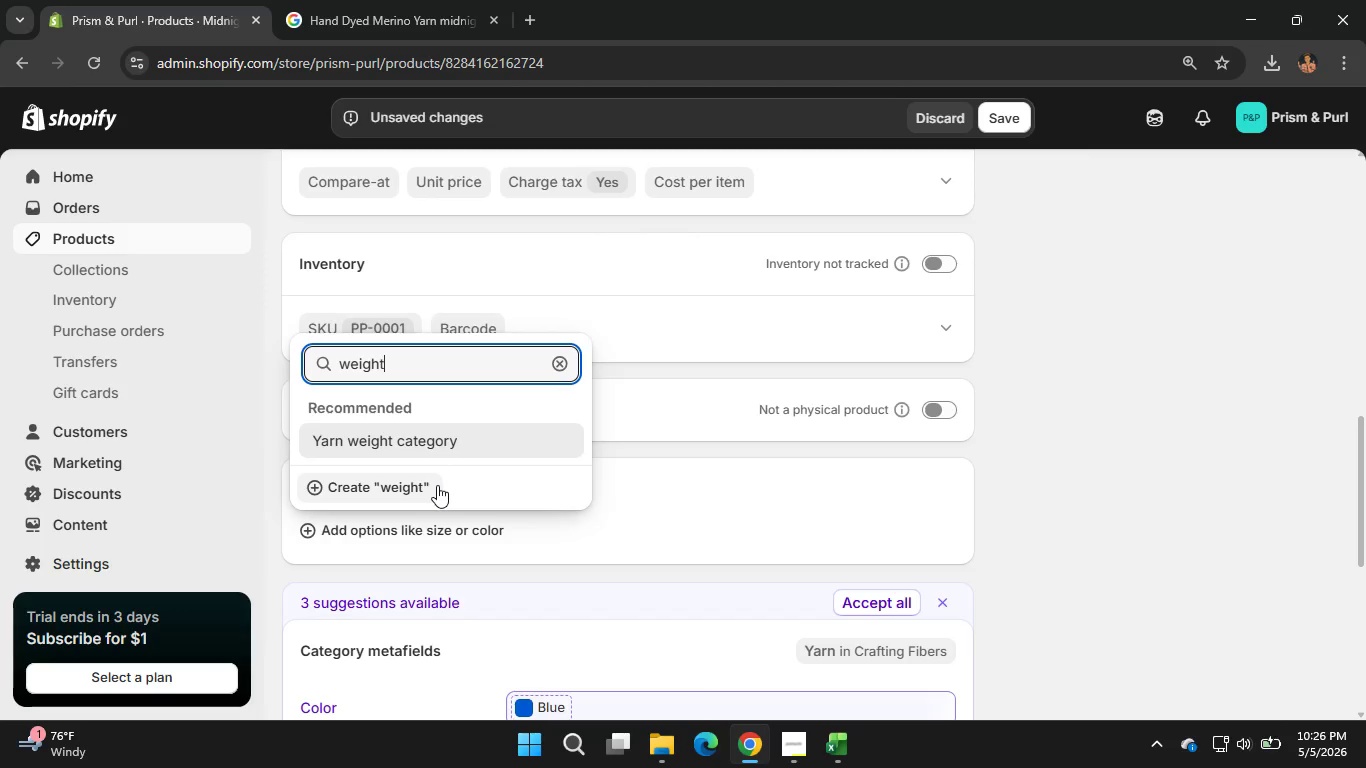 
left_click([437, 485])
 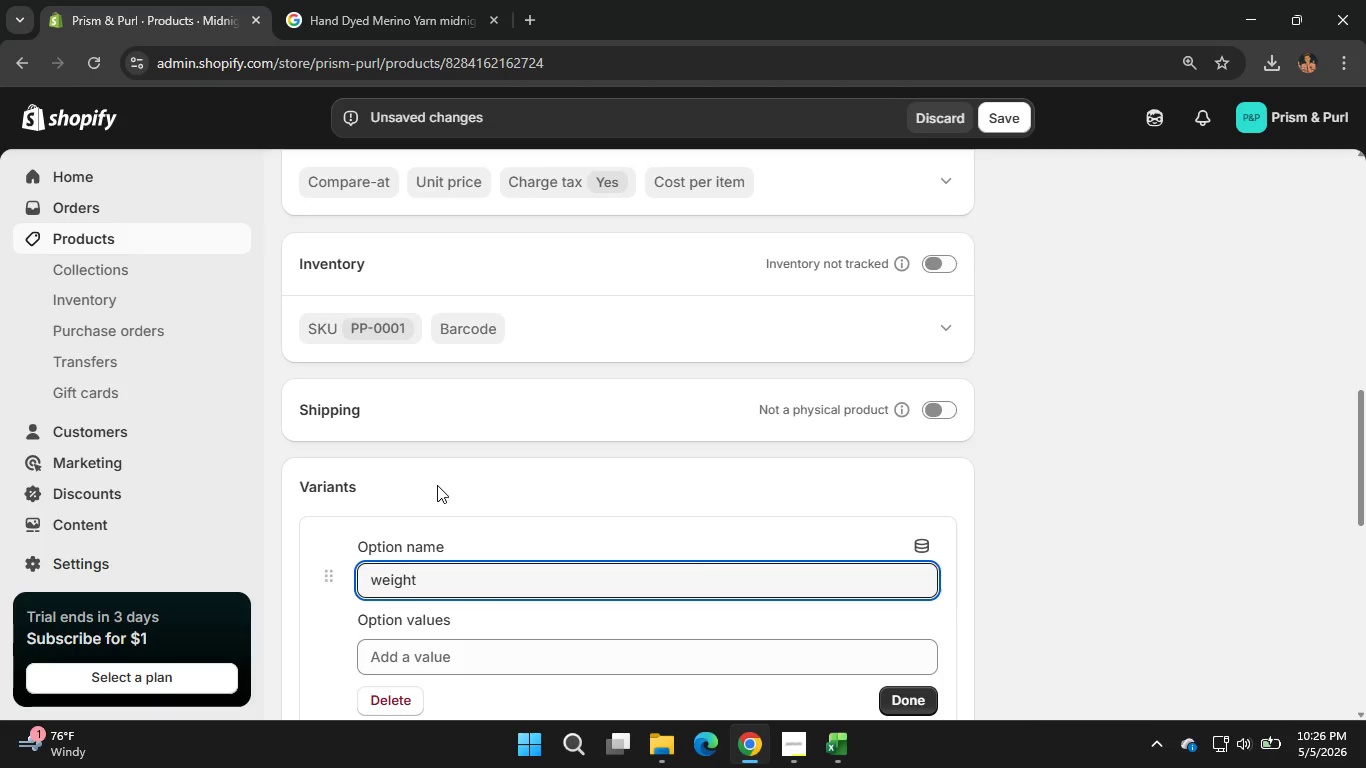 
wait(11.22)
 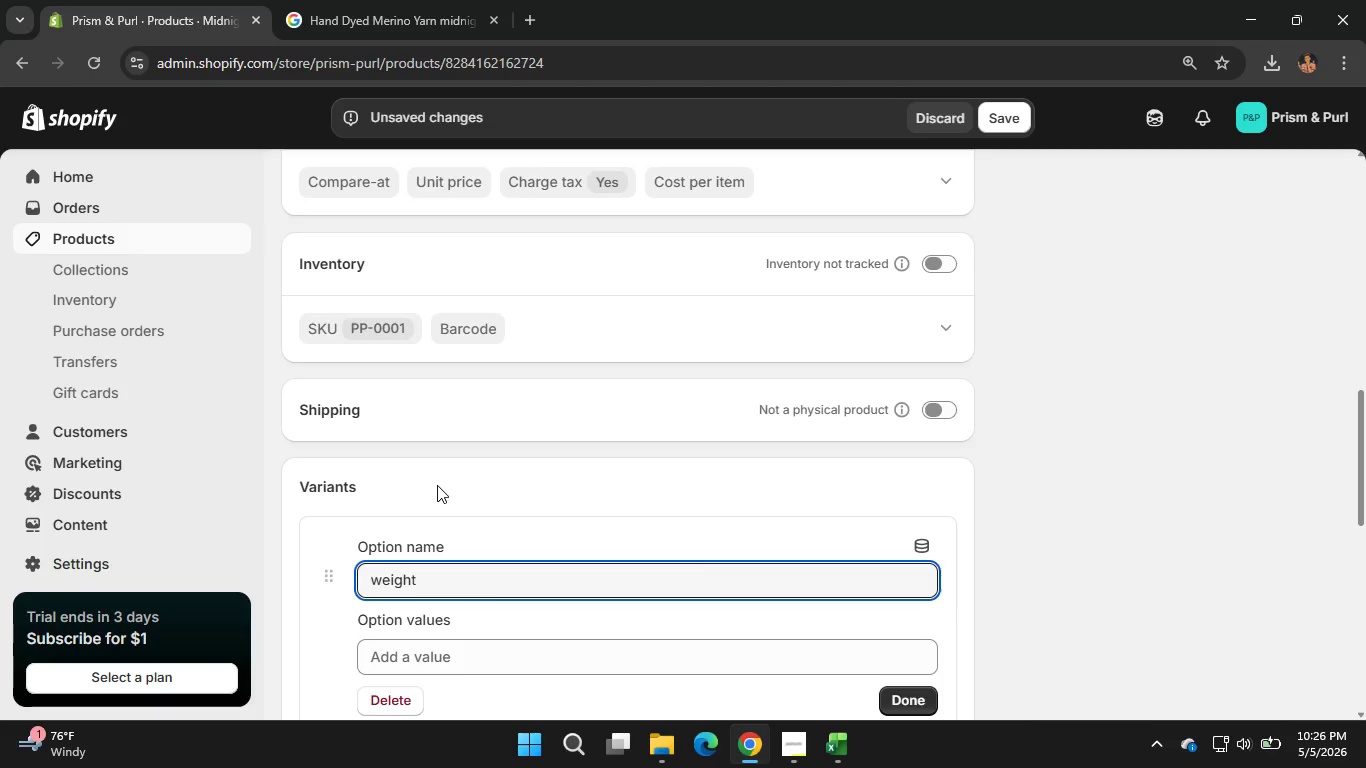 
scroll: coordinate [468, 559], scroll_direction: none, amount: 0.0
 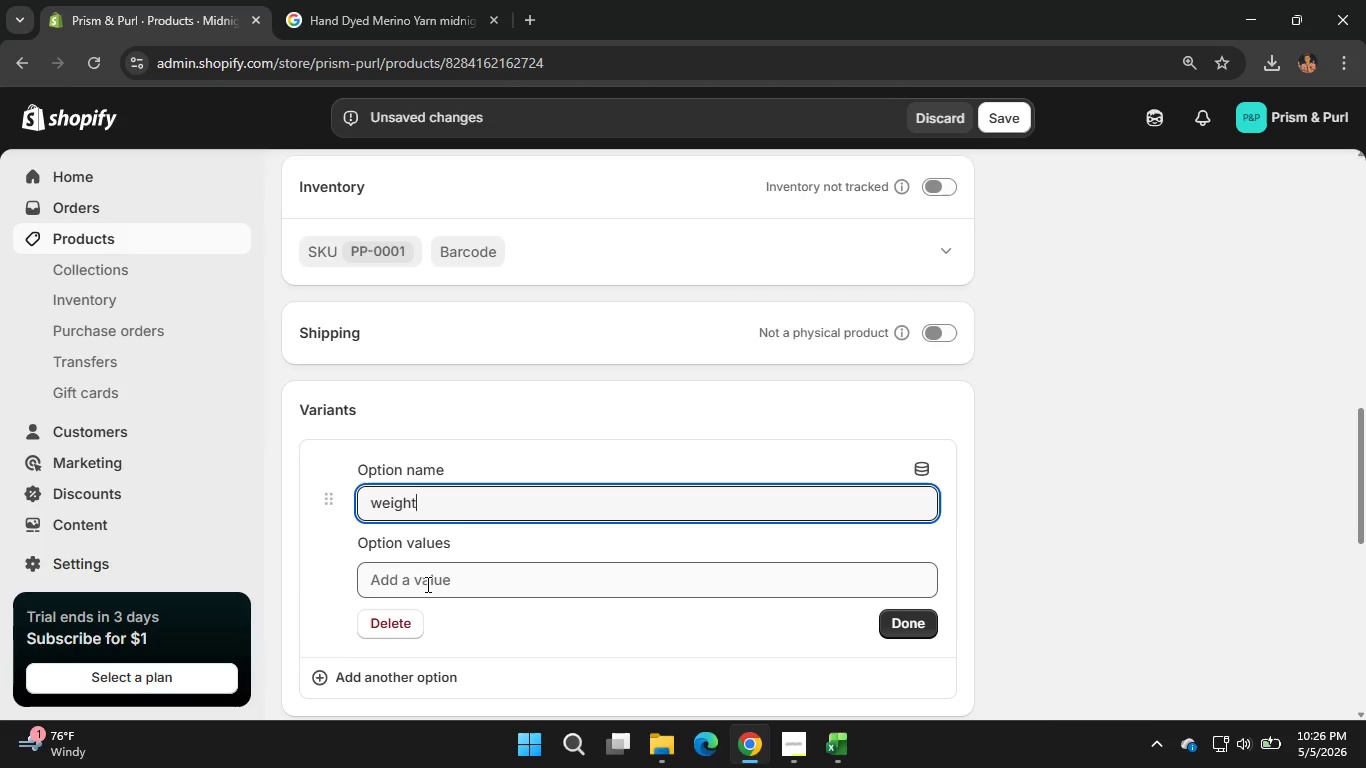 
left_click([426, 584])
 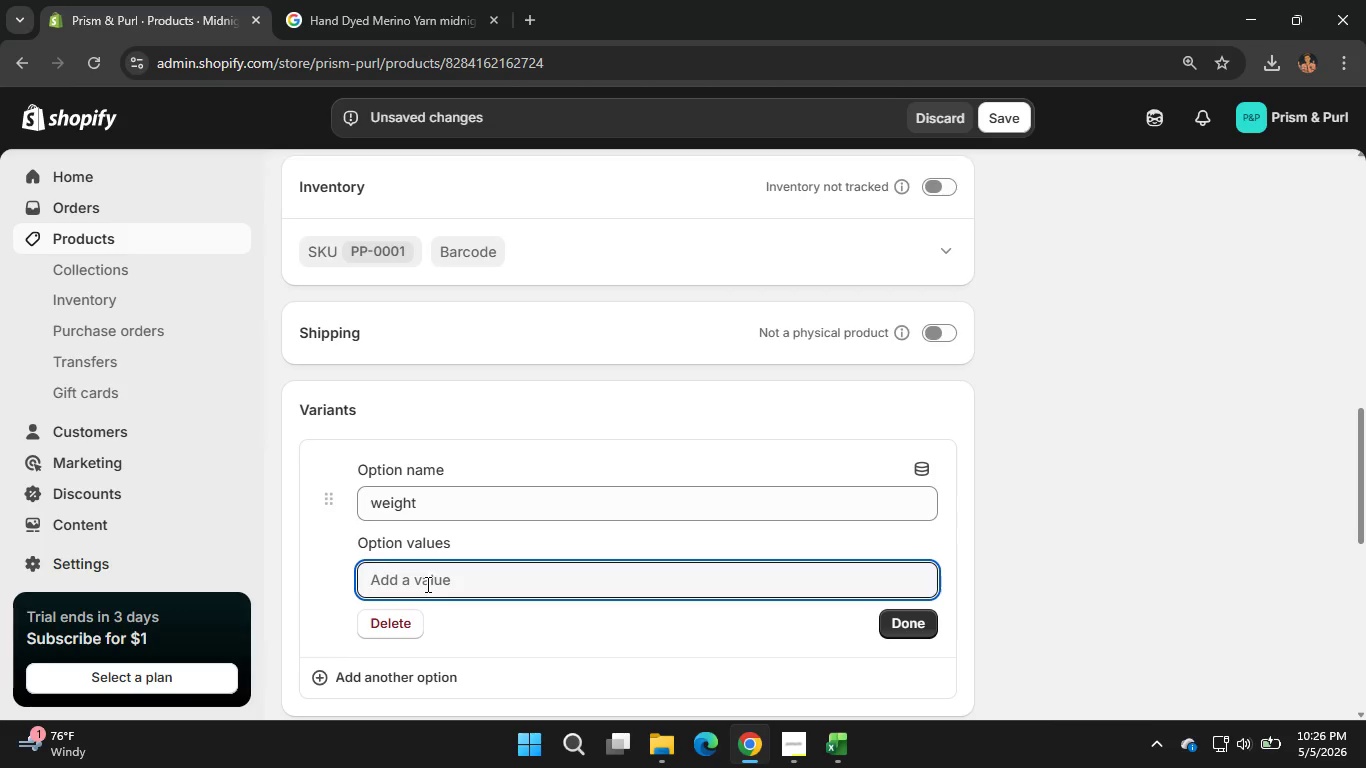 
type(DK)
 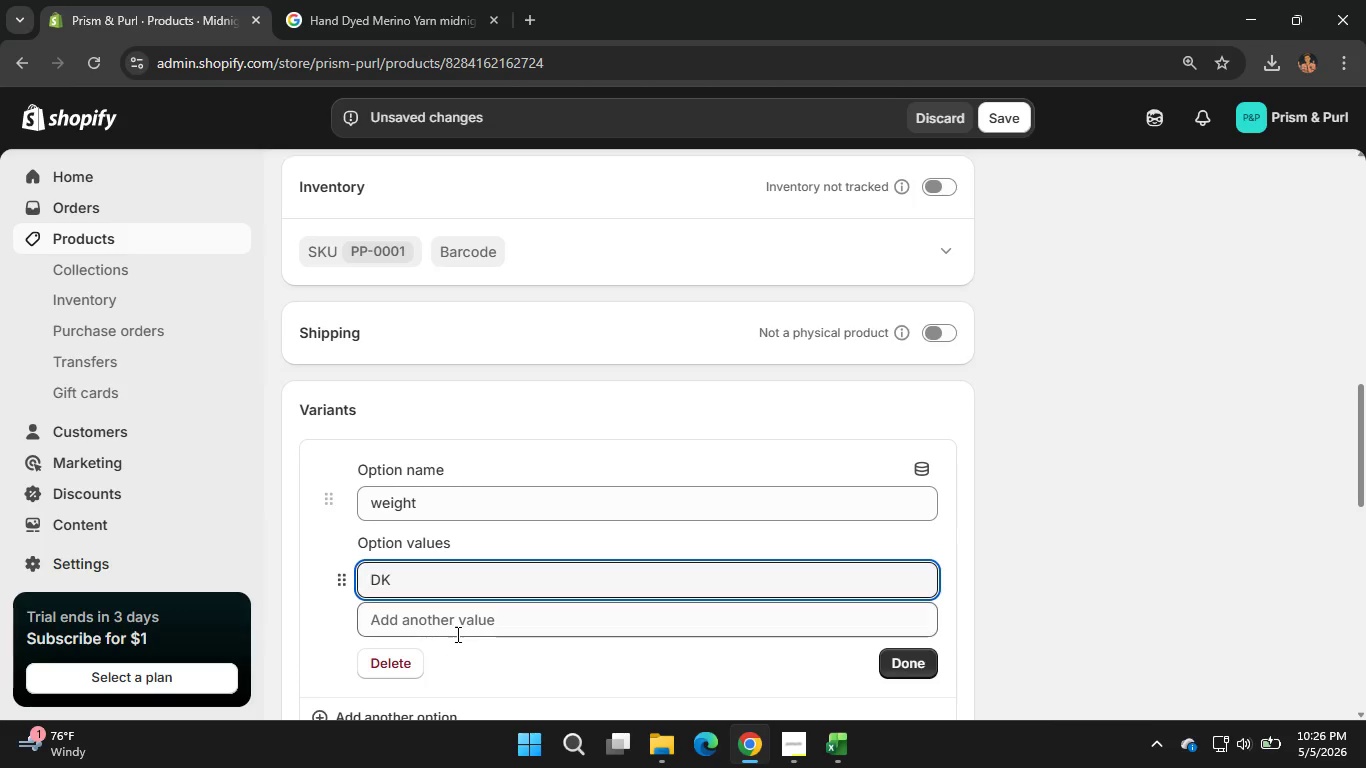 
wait(5.53)
 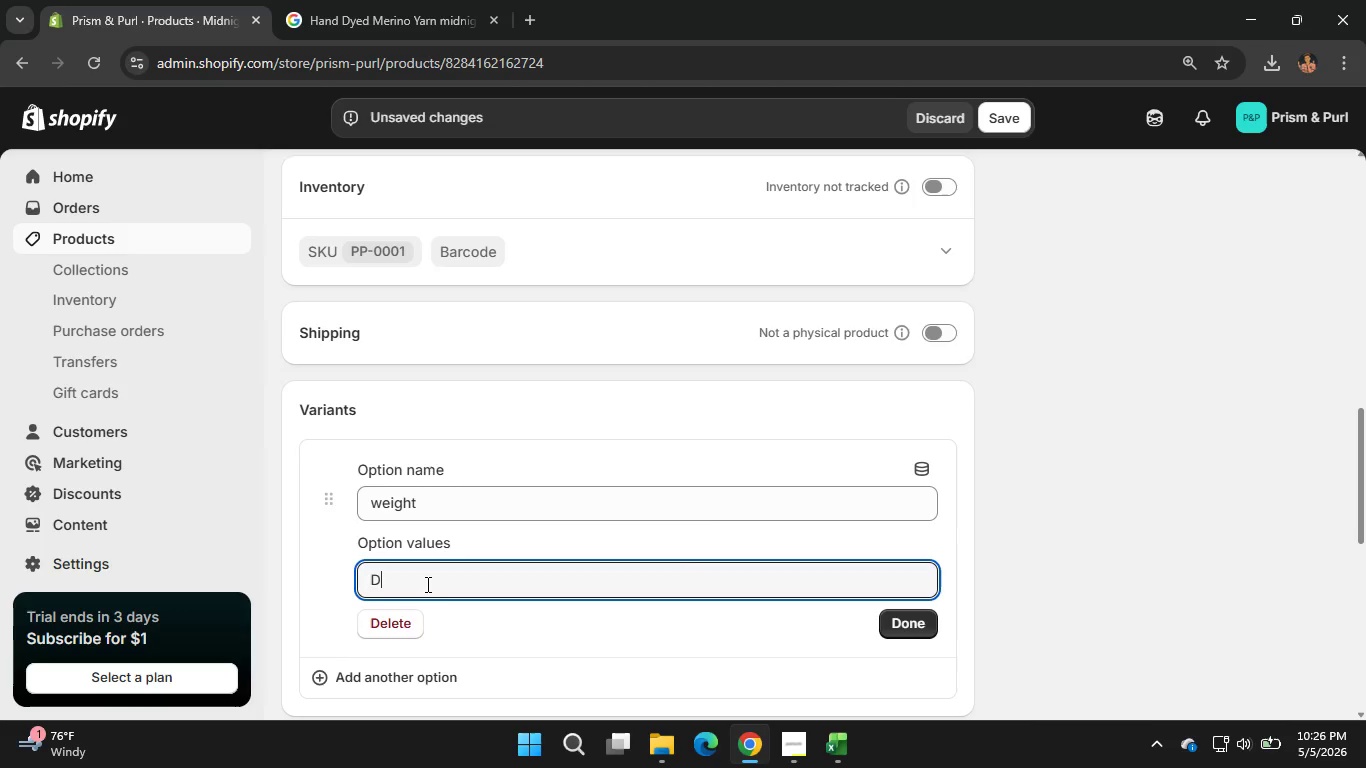 
left_click([447, 626])
 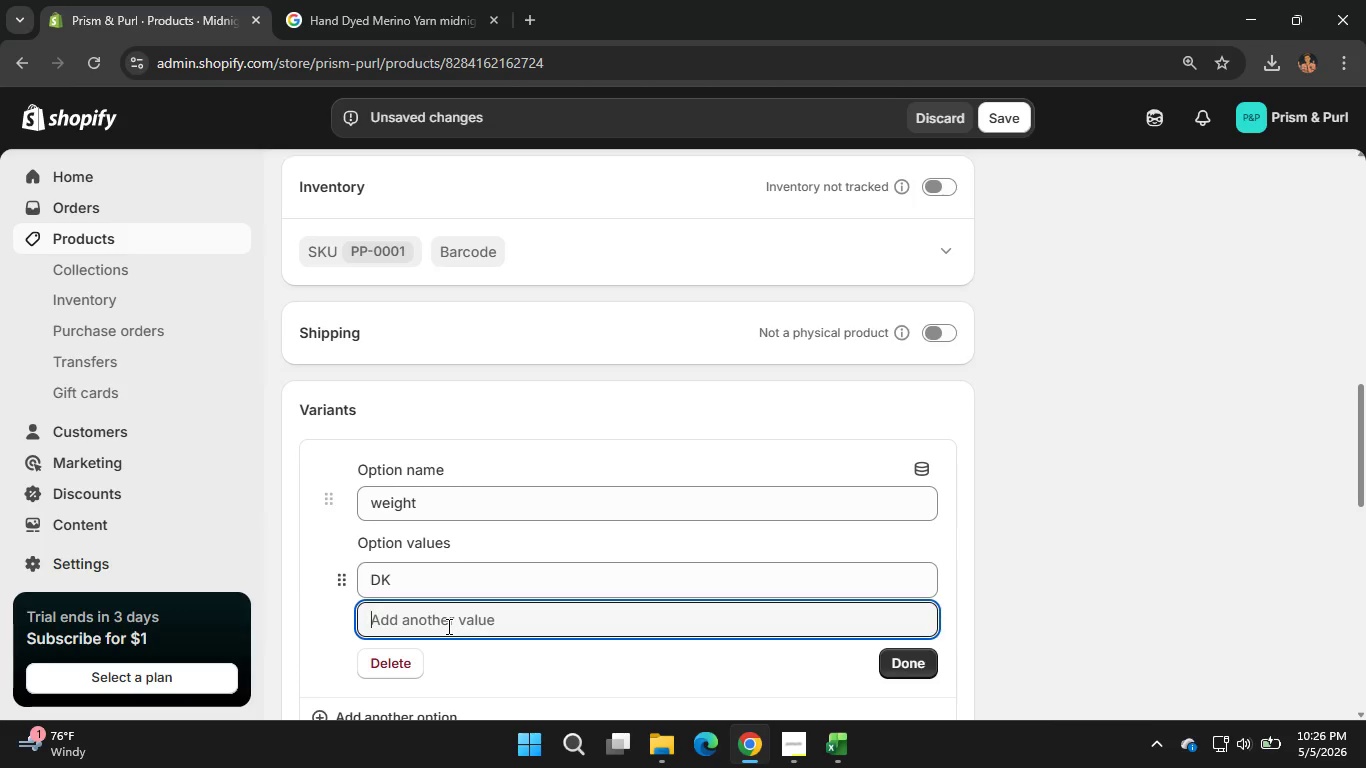 
type(Worst)
 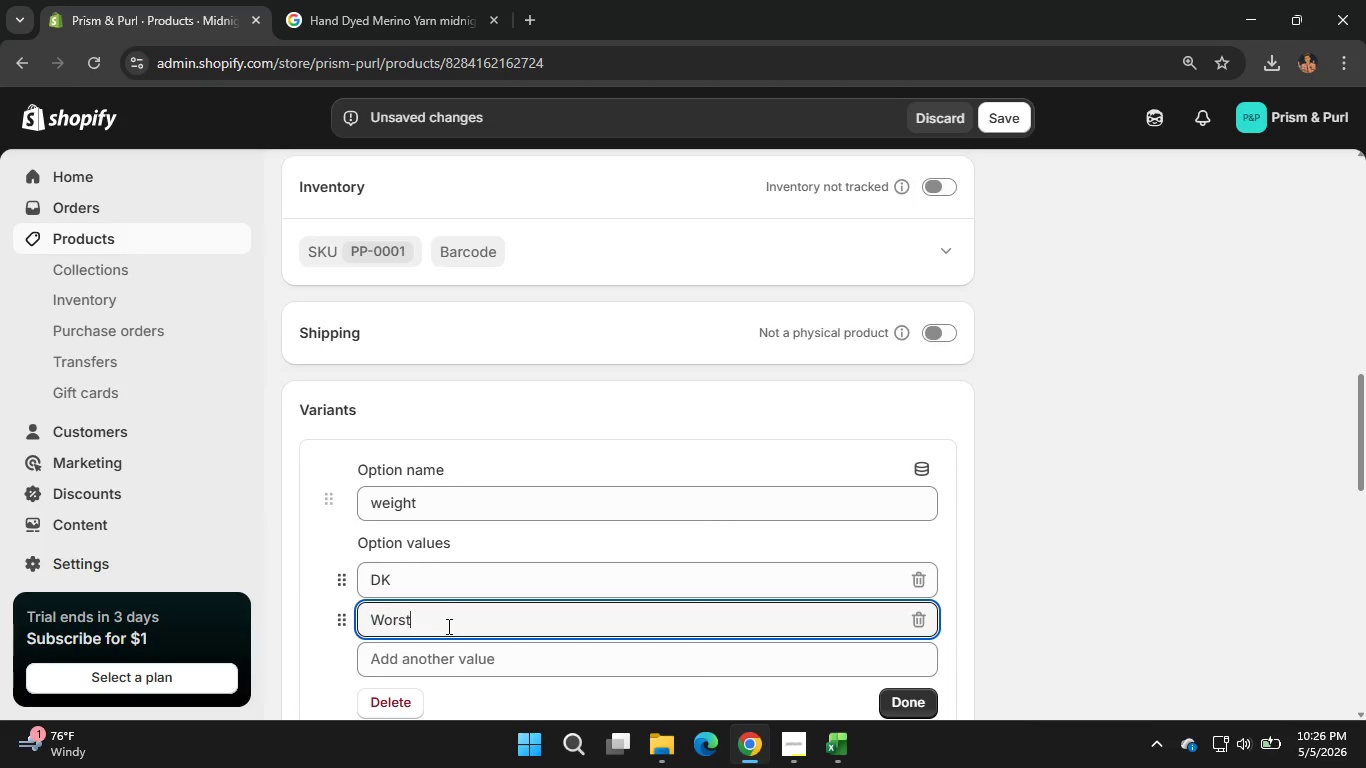 
wait(6.62)
 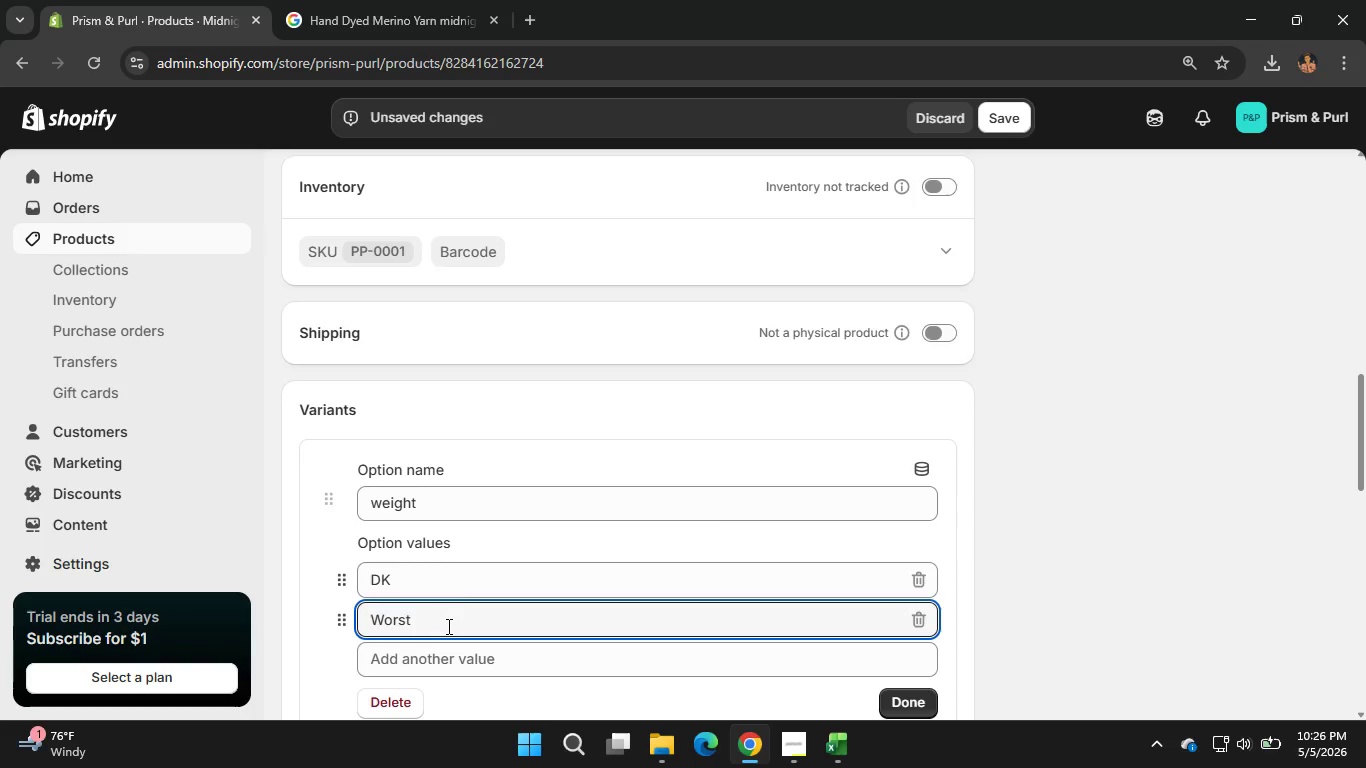 
type(ed)
 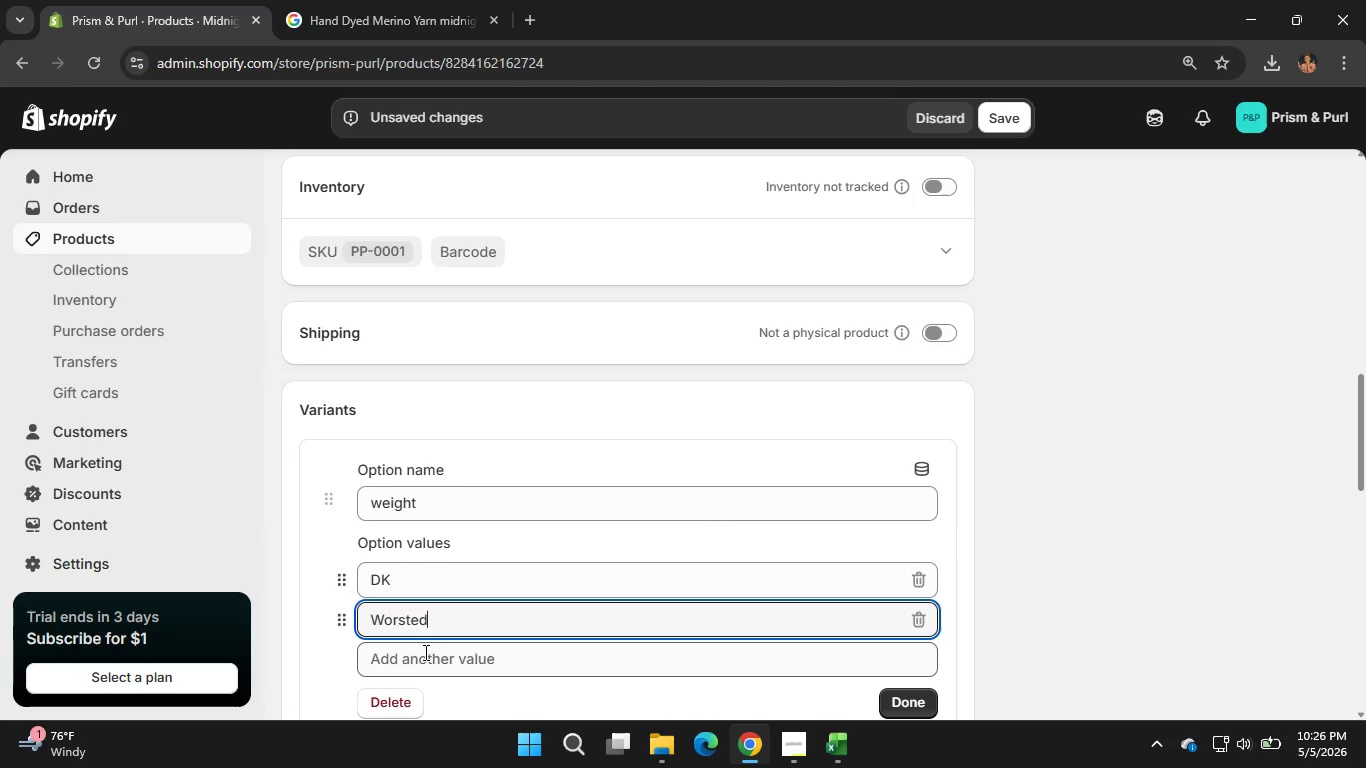 
left_click([424, 652])
 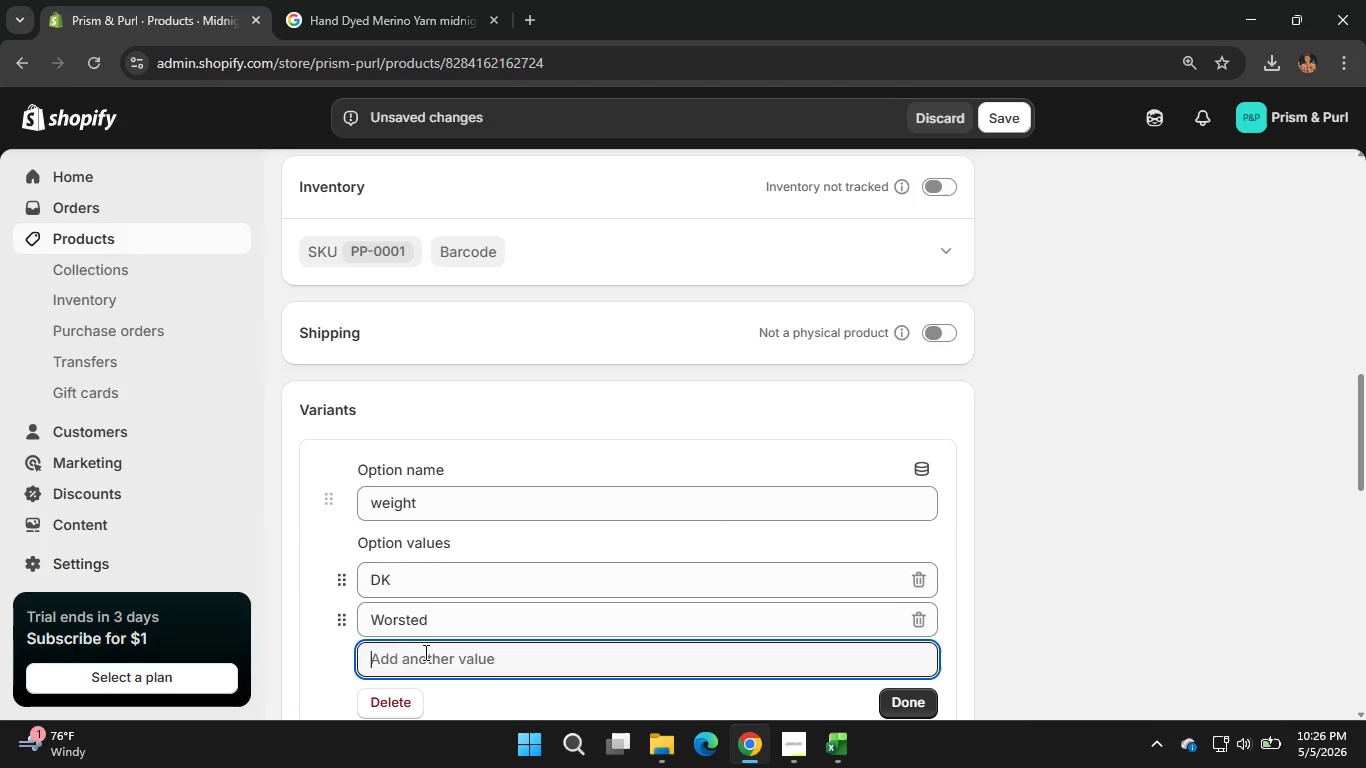 
wait(8.38)
 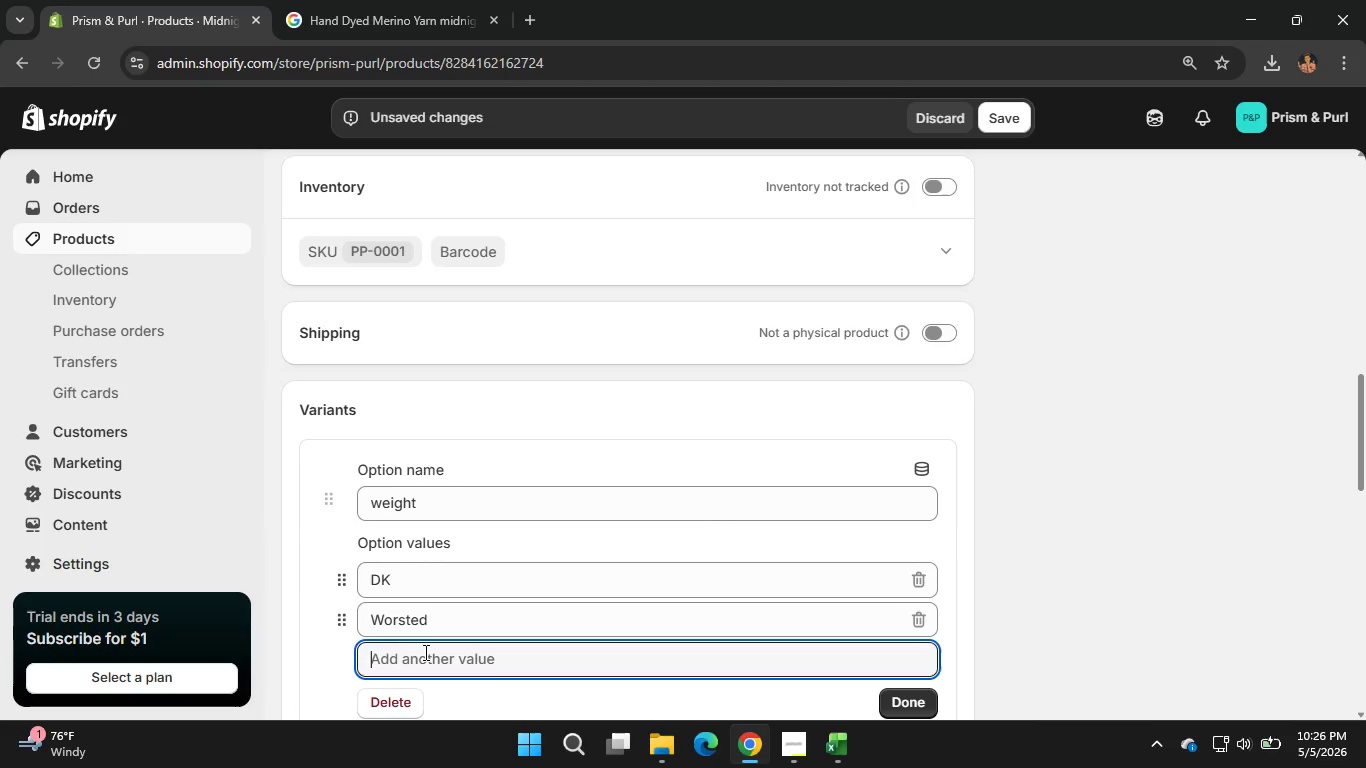 
type(Bulky)
 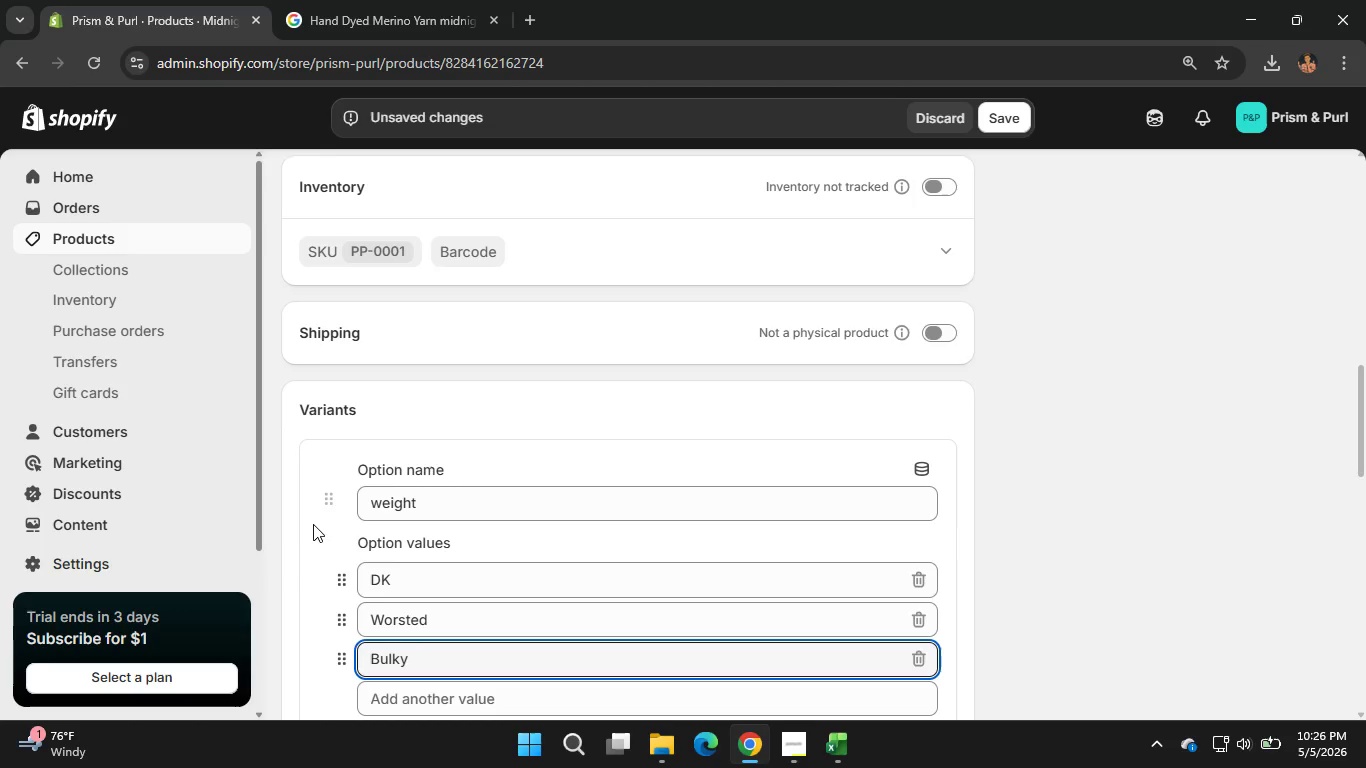 
scroll: coordinate [313, 524], scroll_direction: down, amount: 1.0
 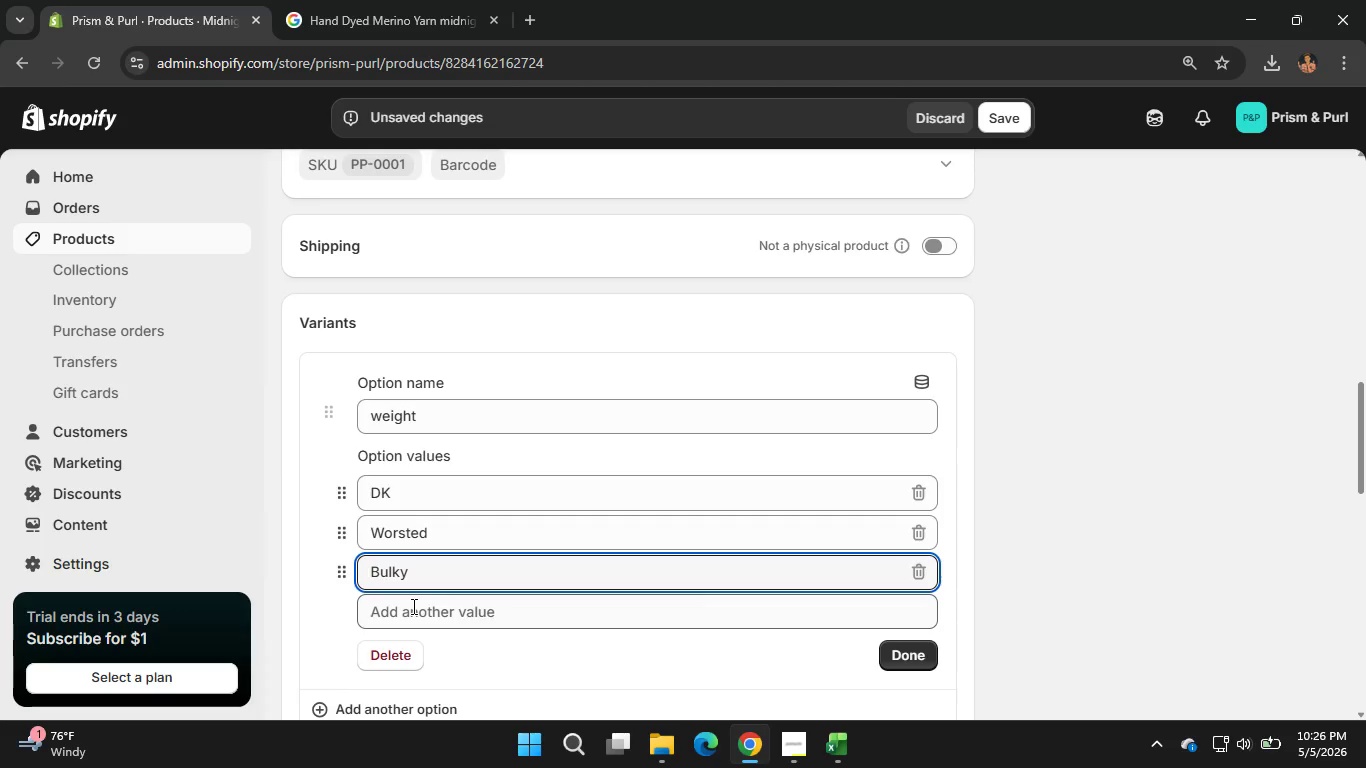 
left_click_drag(start_coordinate=[412, 606], to_coordinate=[329, 646])
 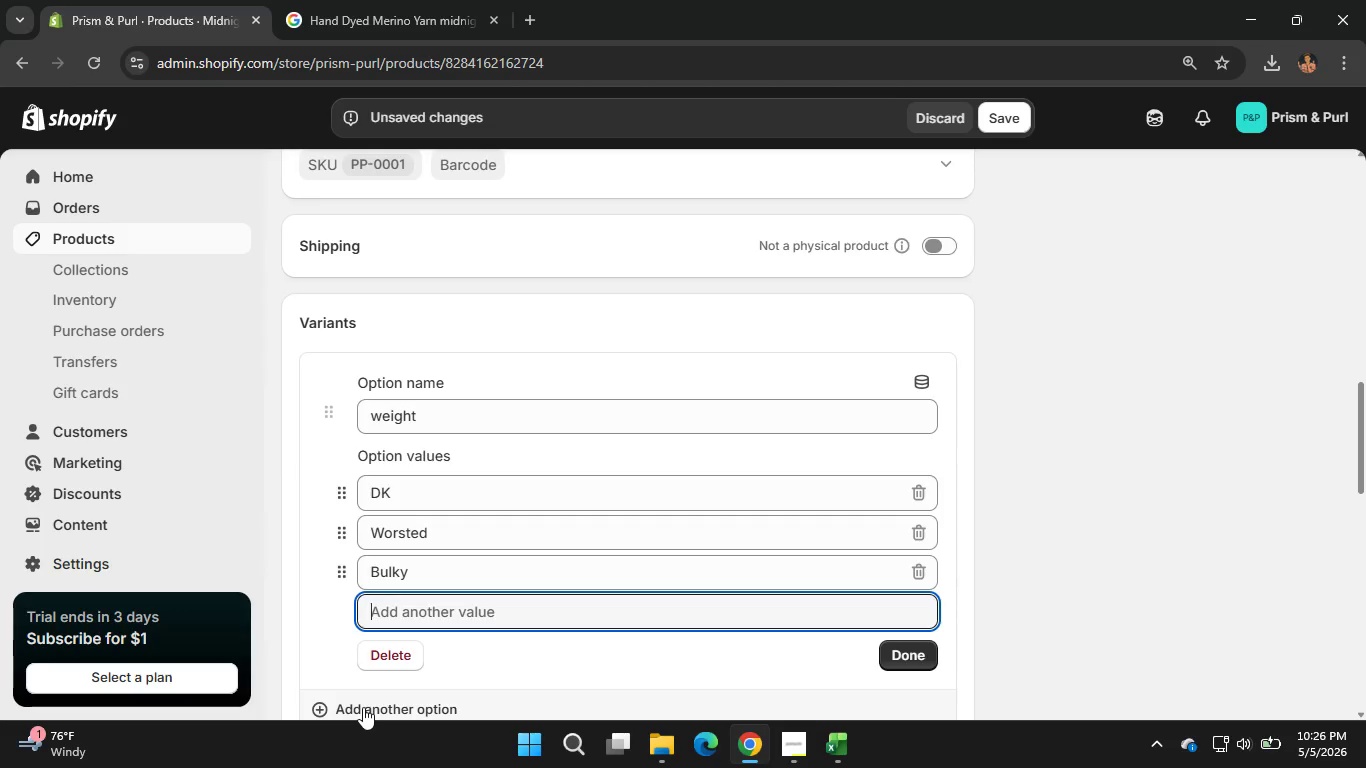 
left_click([363, 707])
 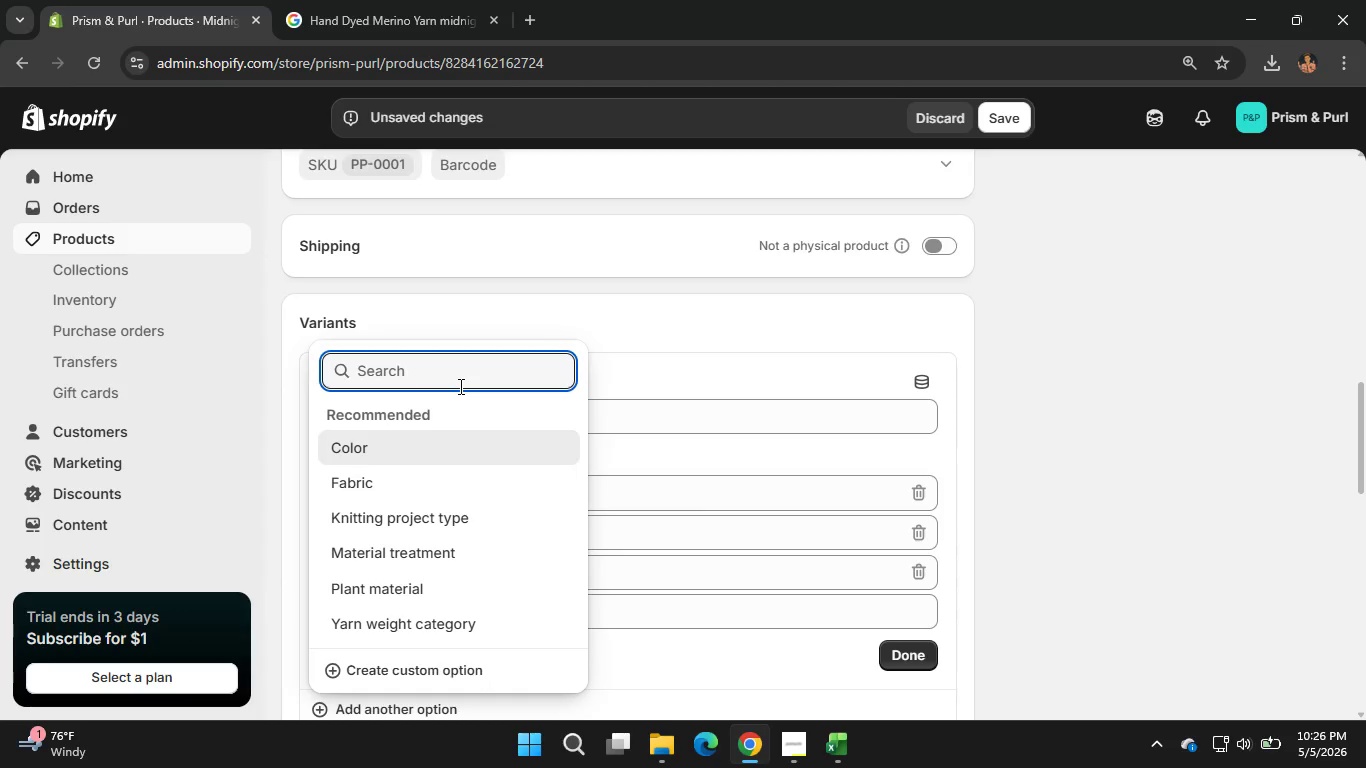 
type(size)
 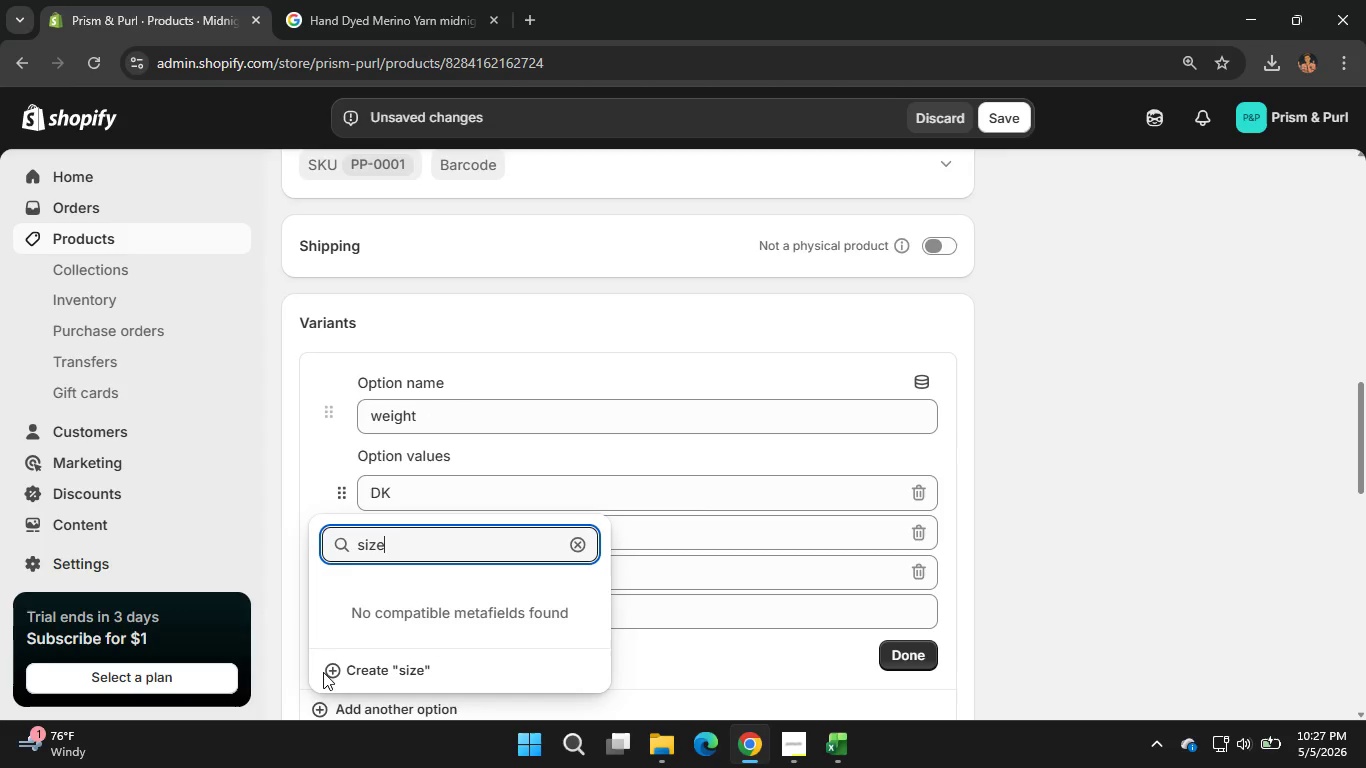 
left_click([406, 662])
 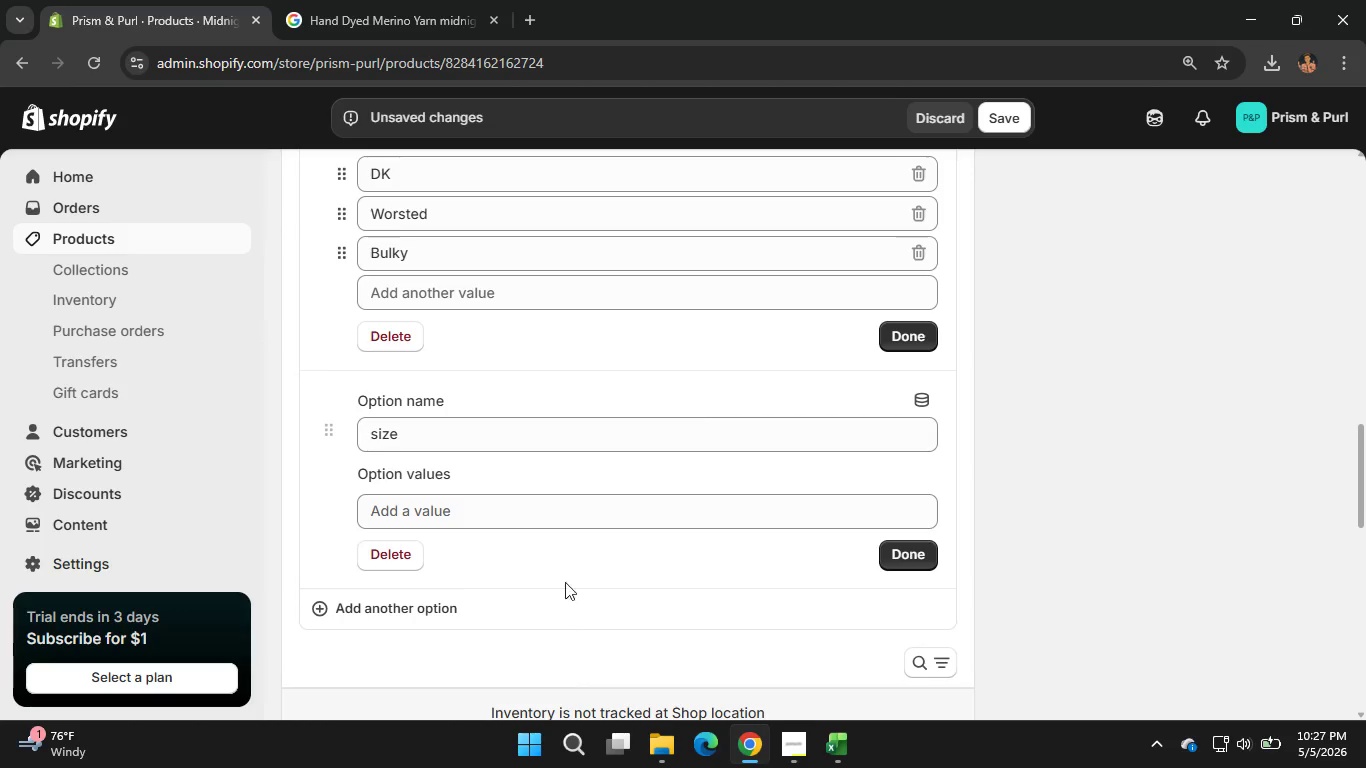 
left_click([582, 499])
 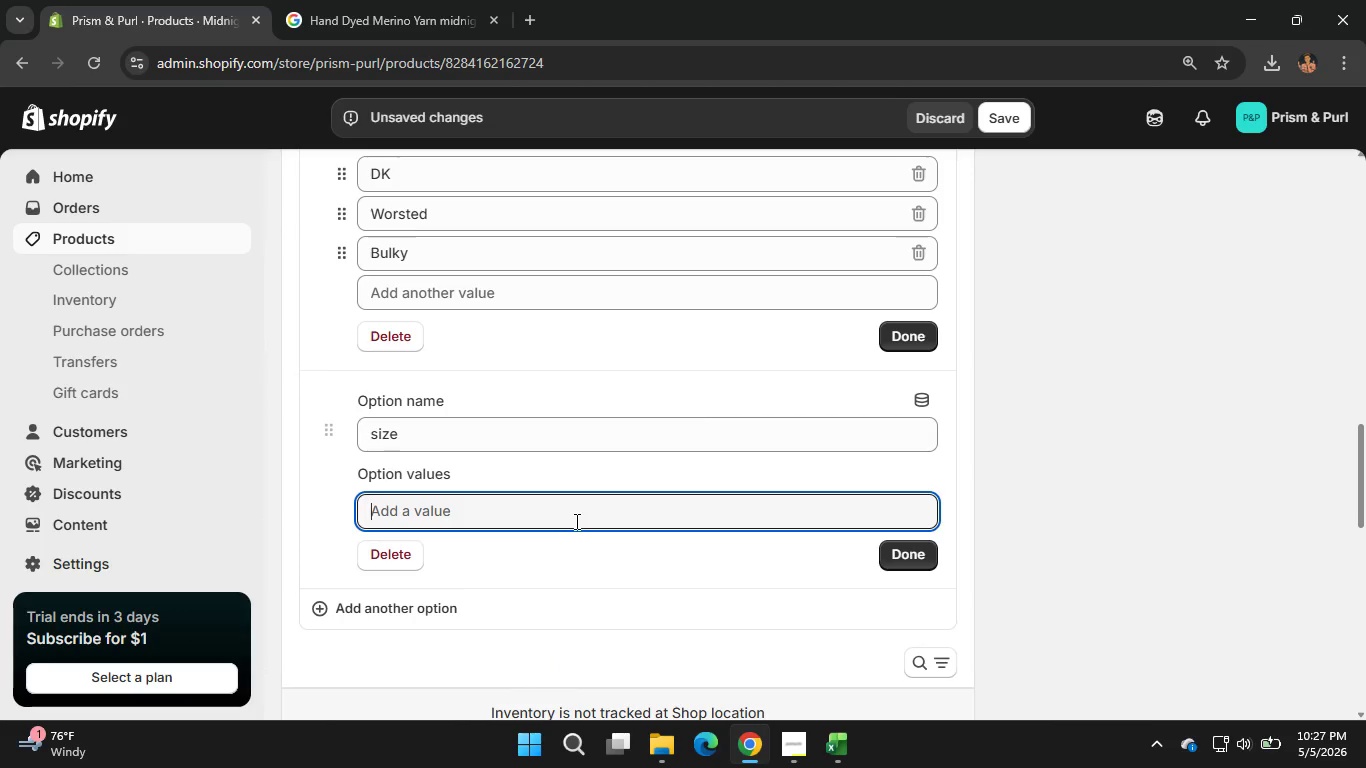 
key(Numpad1)
 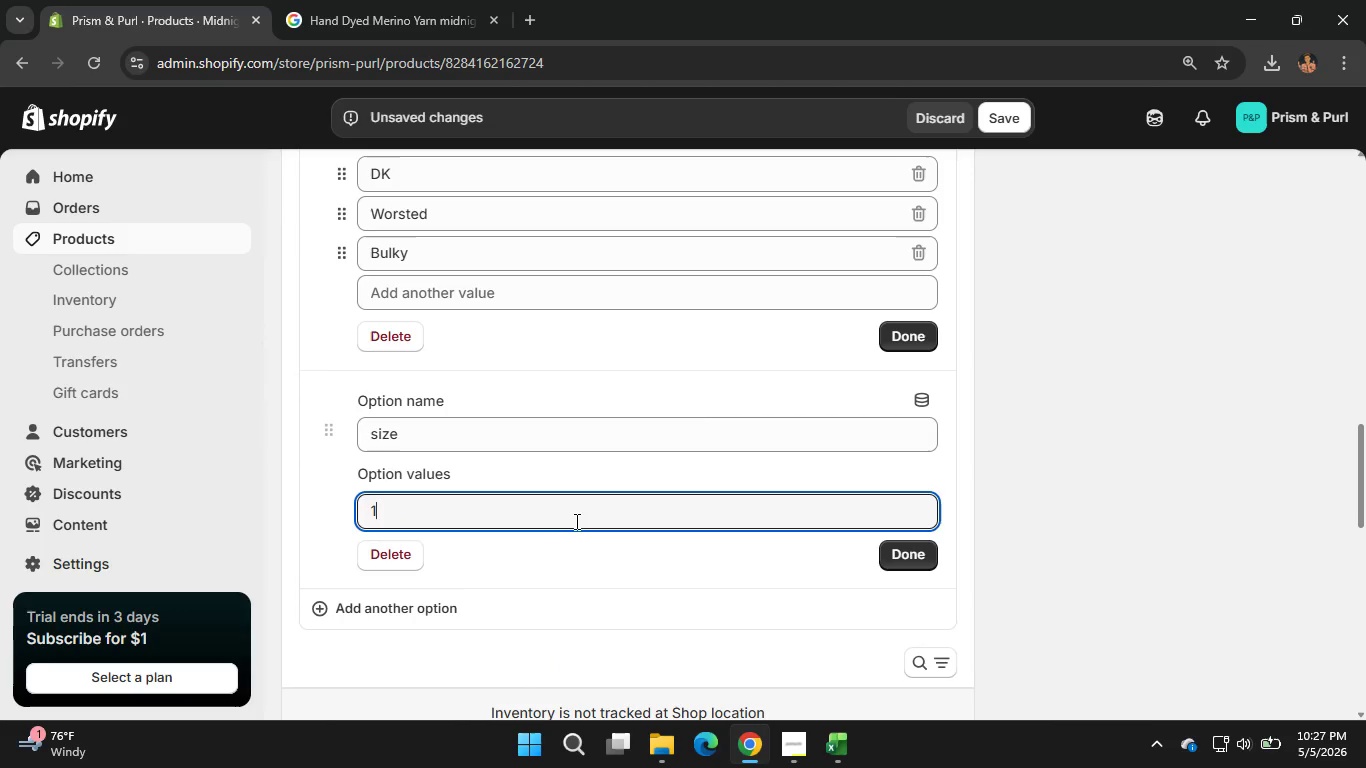 
key(Numpad0)
 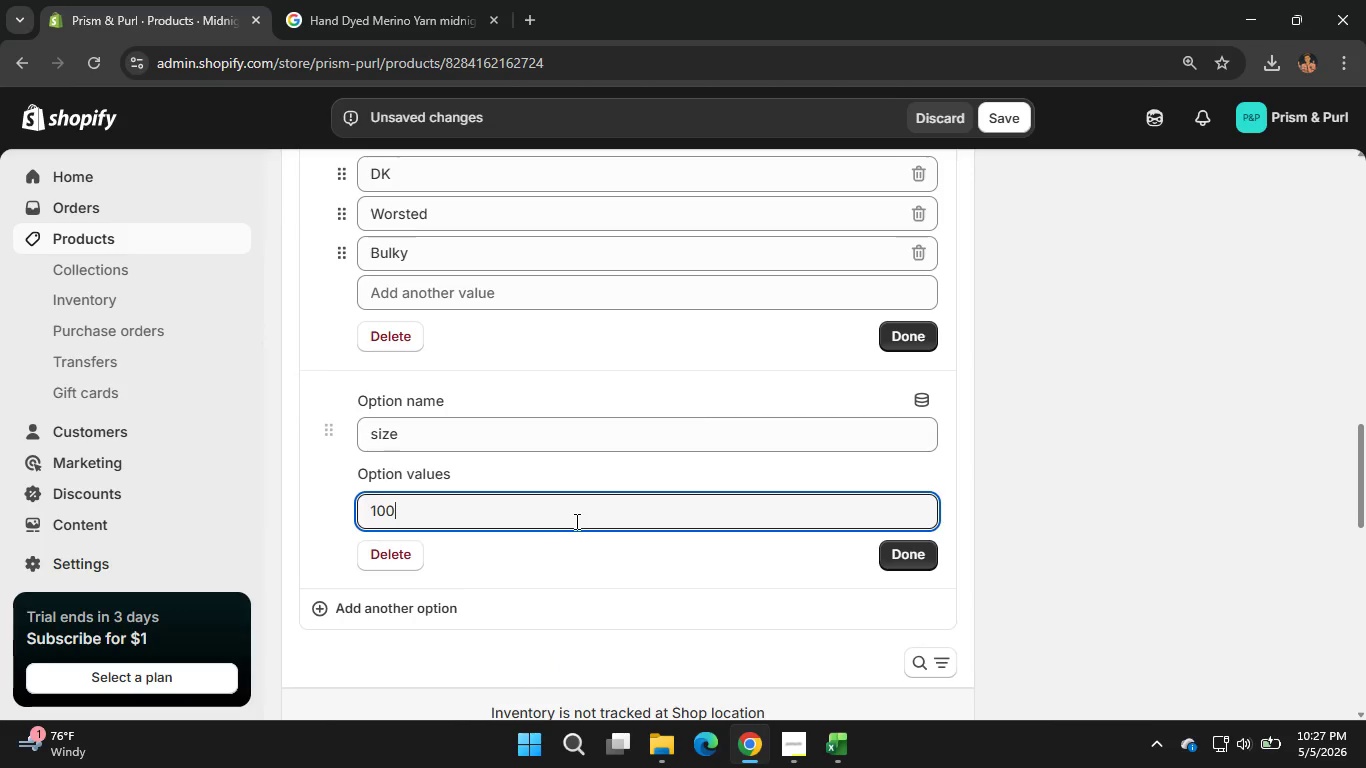 
key(Numpad0)
 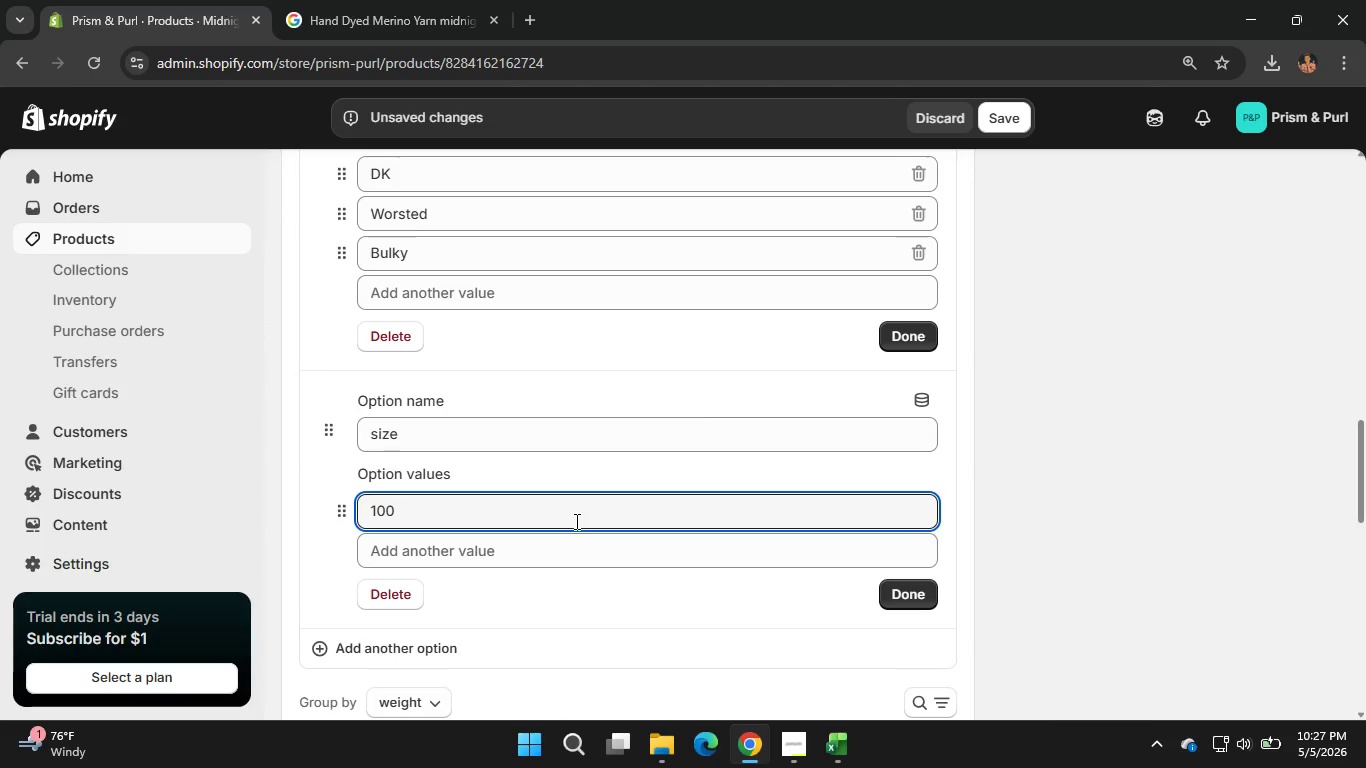 
key(G)
 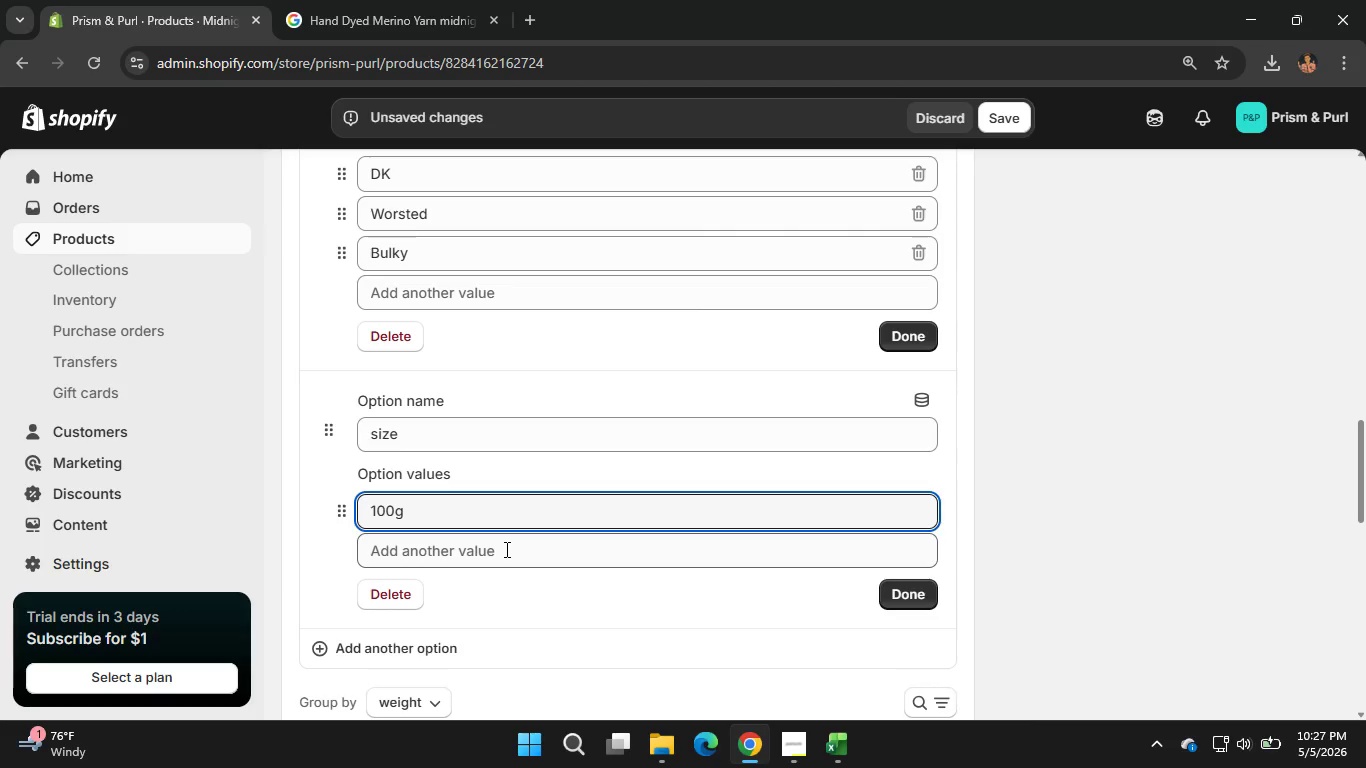 
left_click([505, 549])
 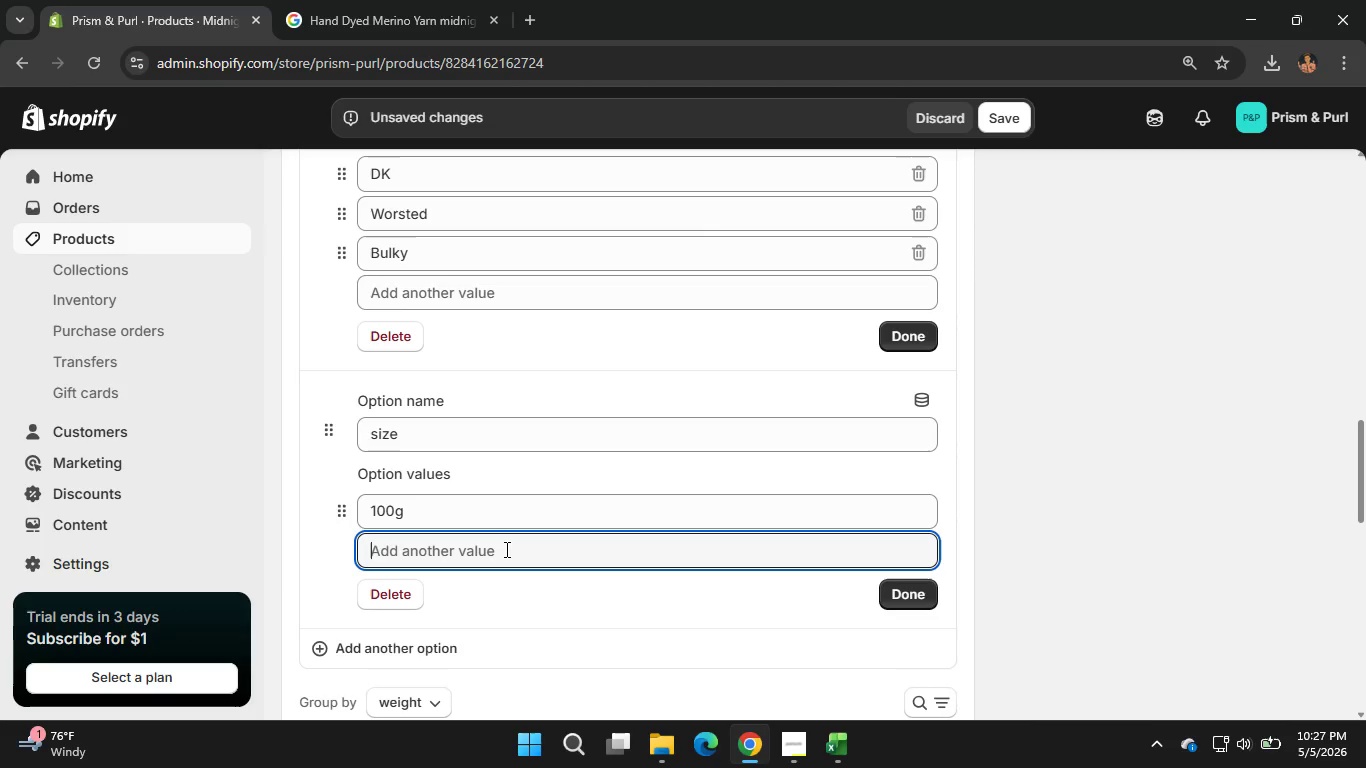 
key(Numpad2)
 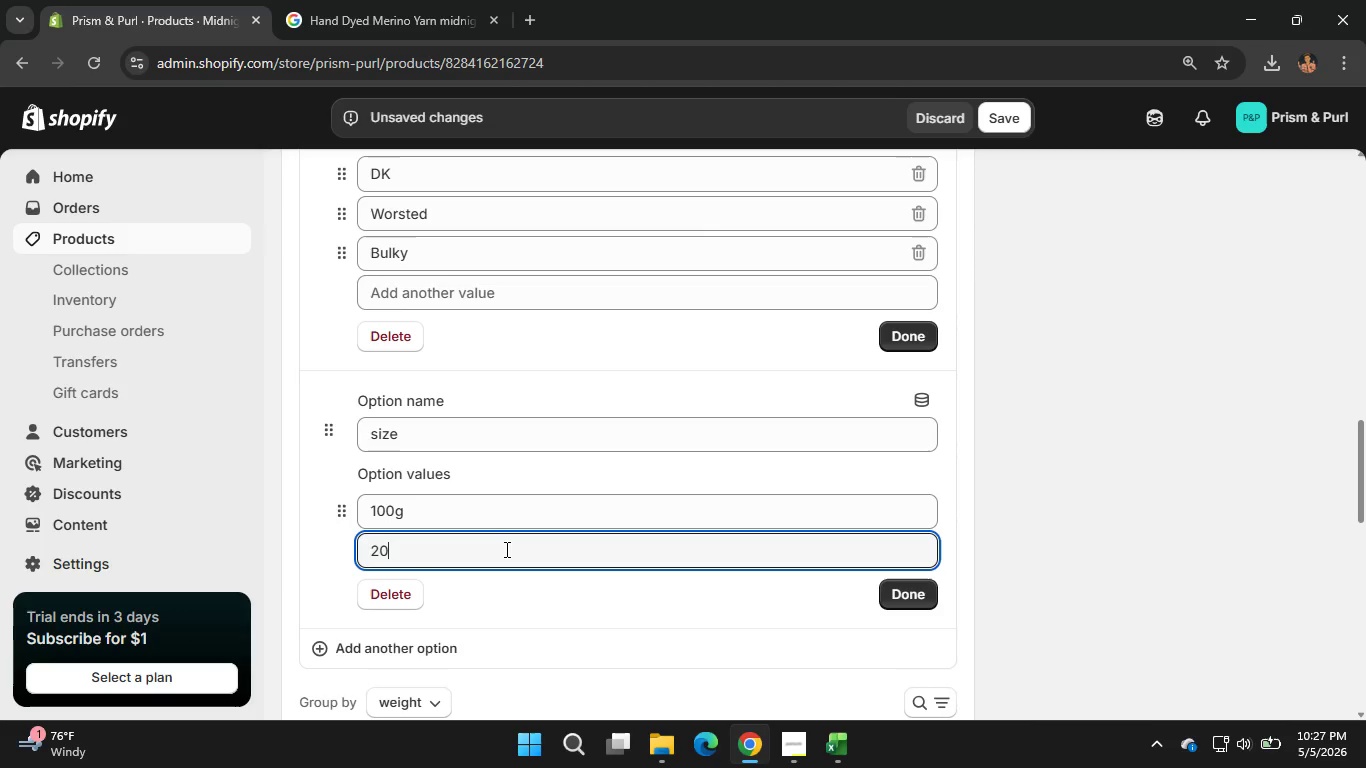 
key(Numpad0)
 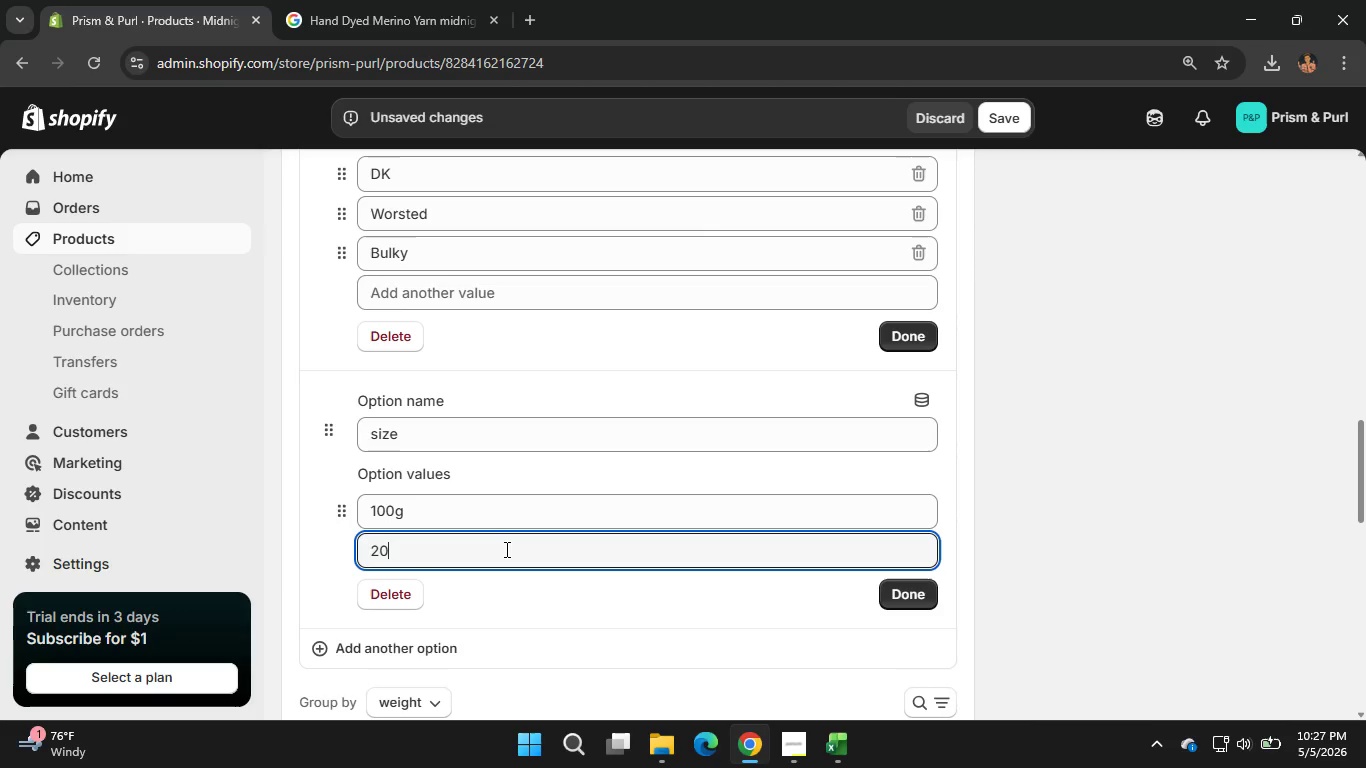 
key(Numpad0)
 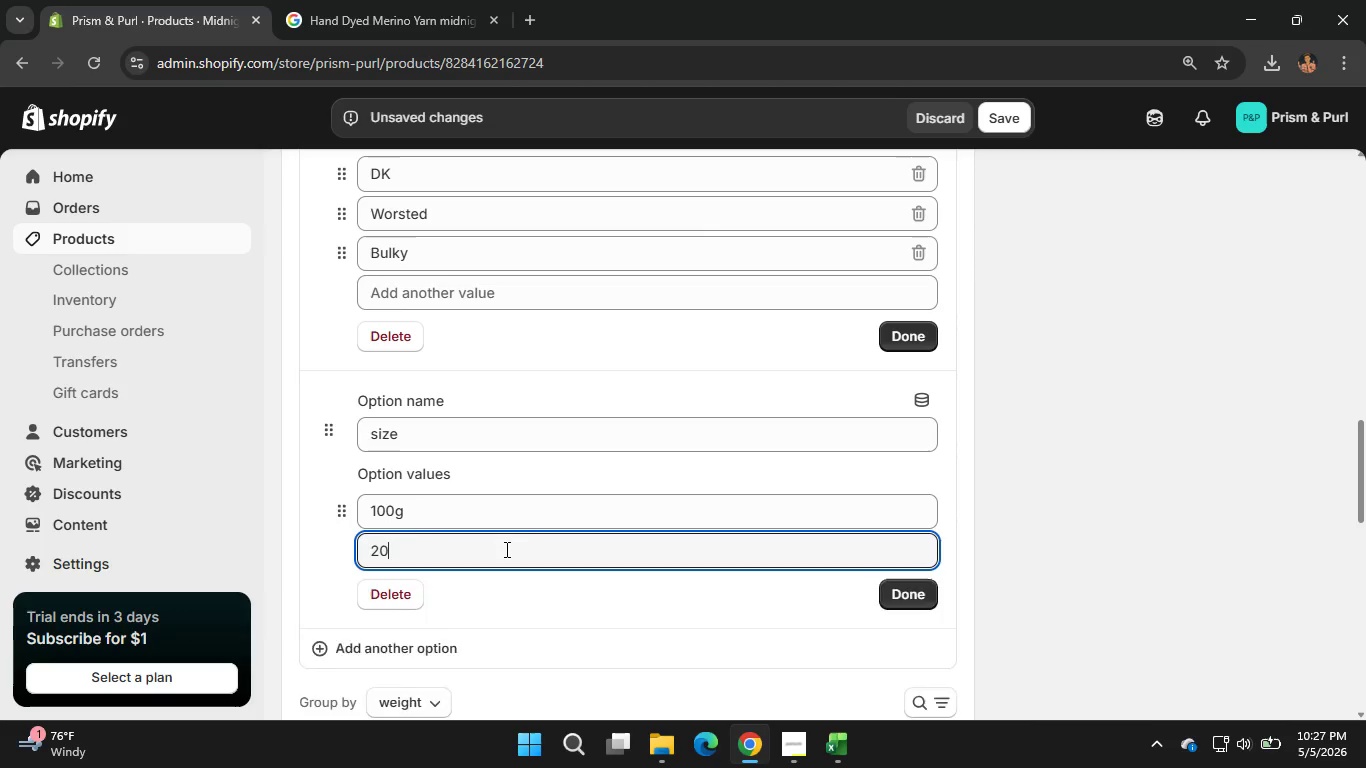 
key(G)
 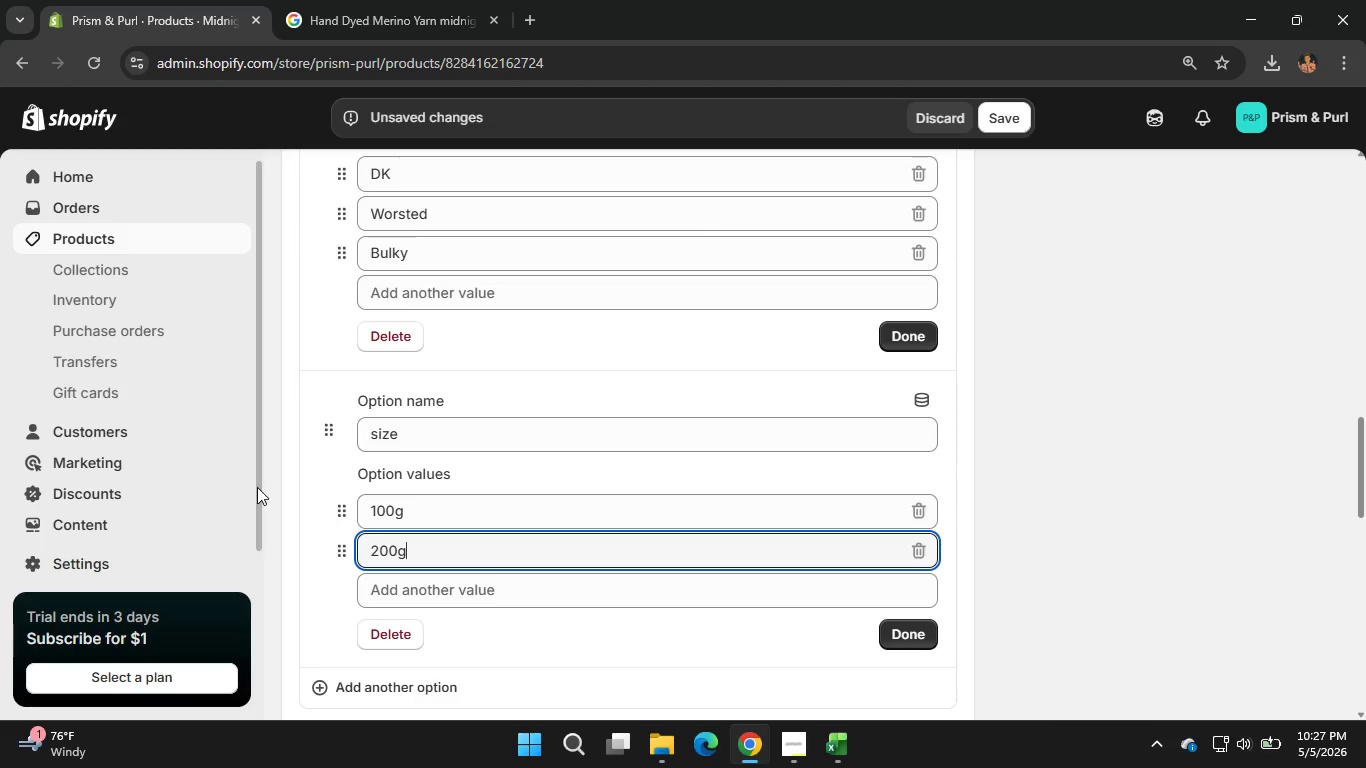 
left_click_drag(start_coordinate=[257, 486], to_coordinate=[286, 462])
 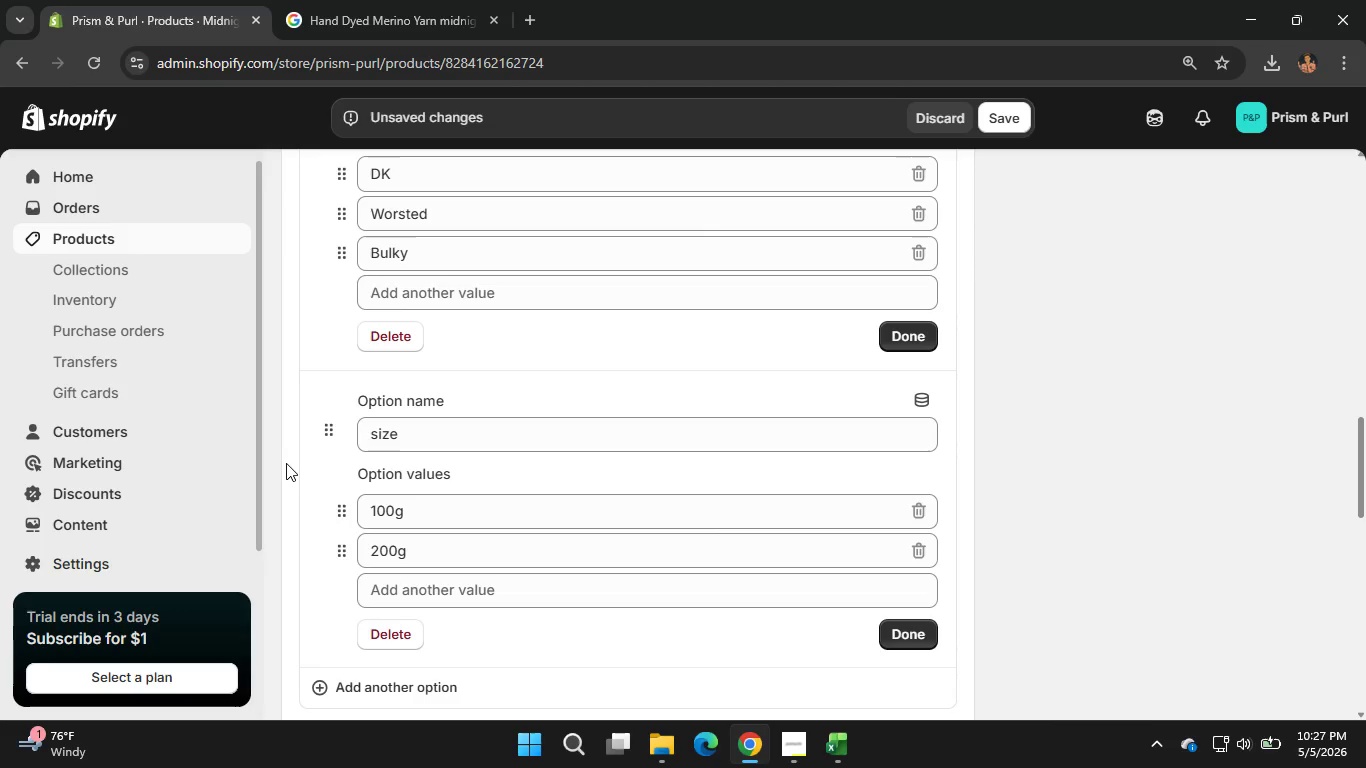 
left_click([286, 462])
 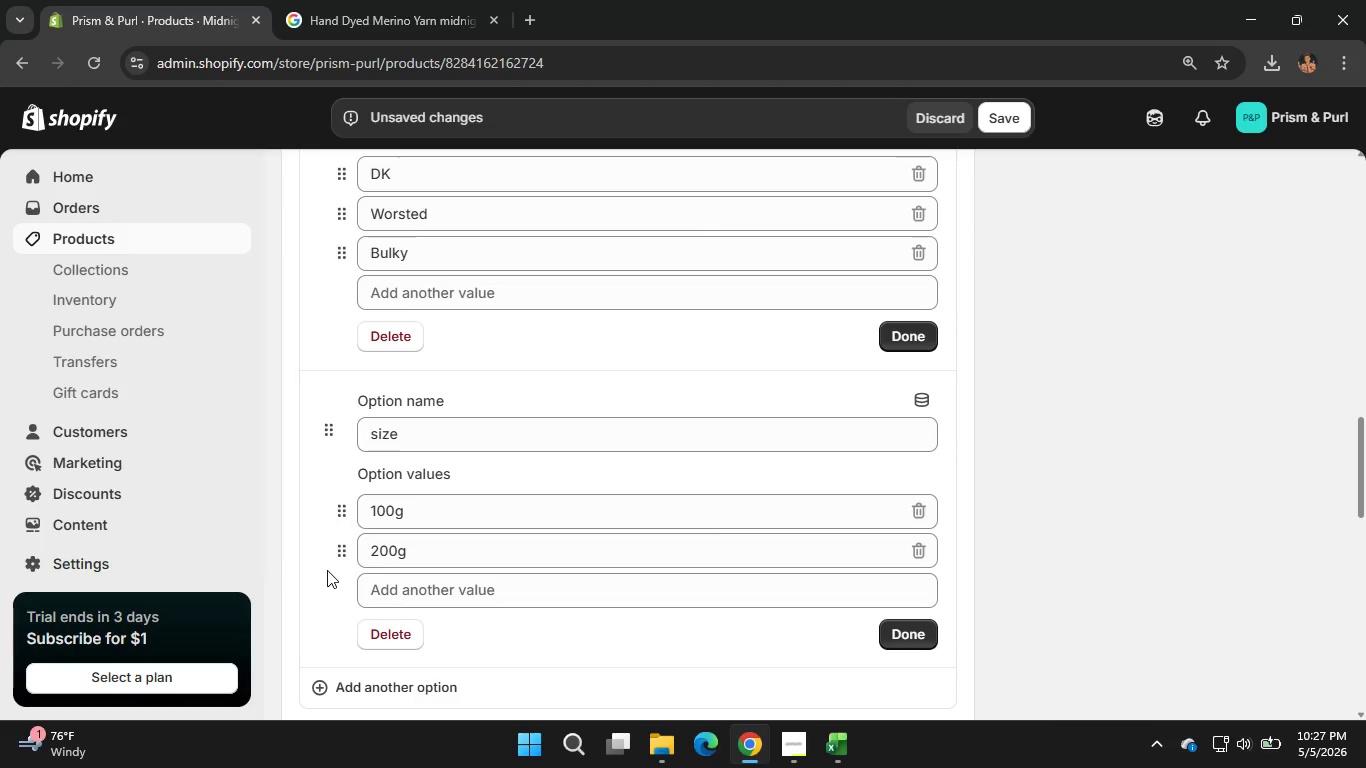 
scroll: coordinate [327, 570], scroll_direction: down, amount: 1.0
 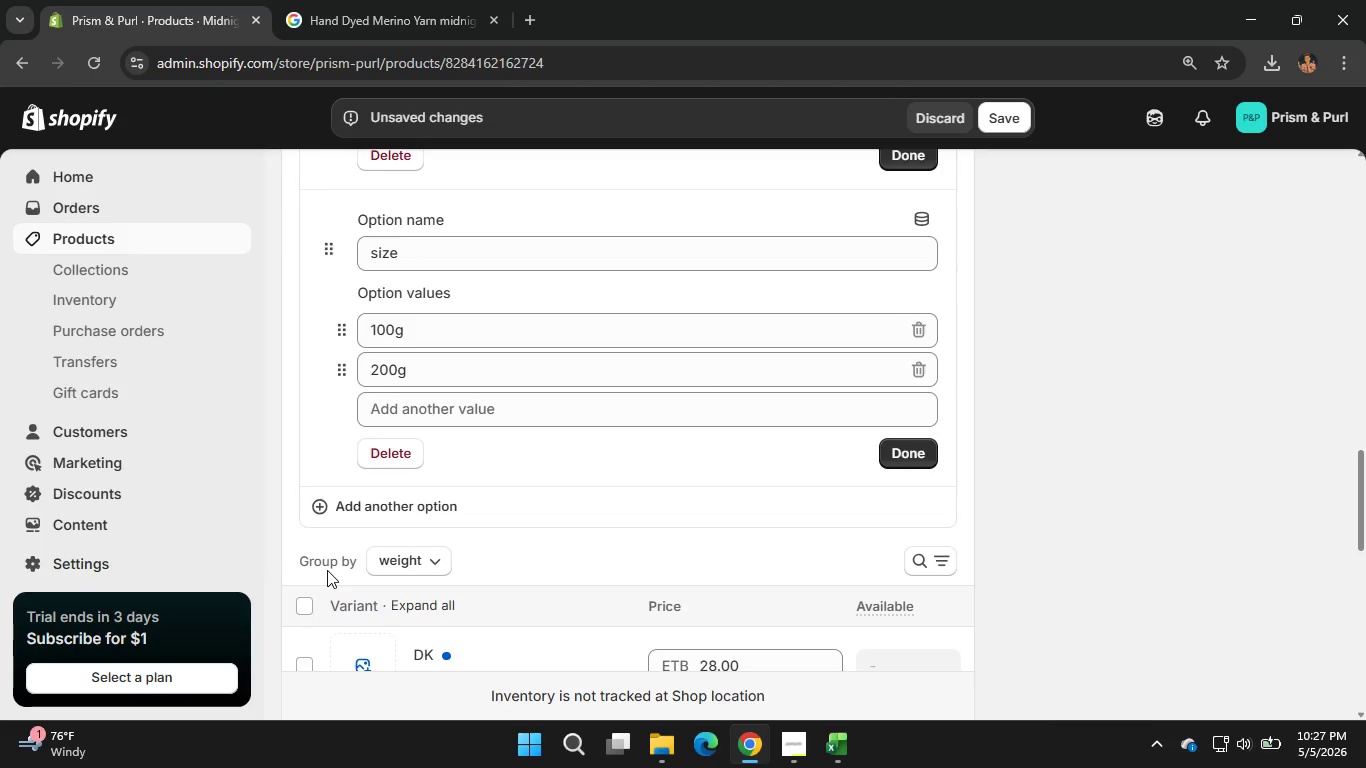 
scroll: coordinate [327, 570], scroll_direction: none, amount: 0.0
 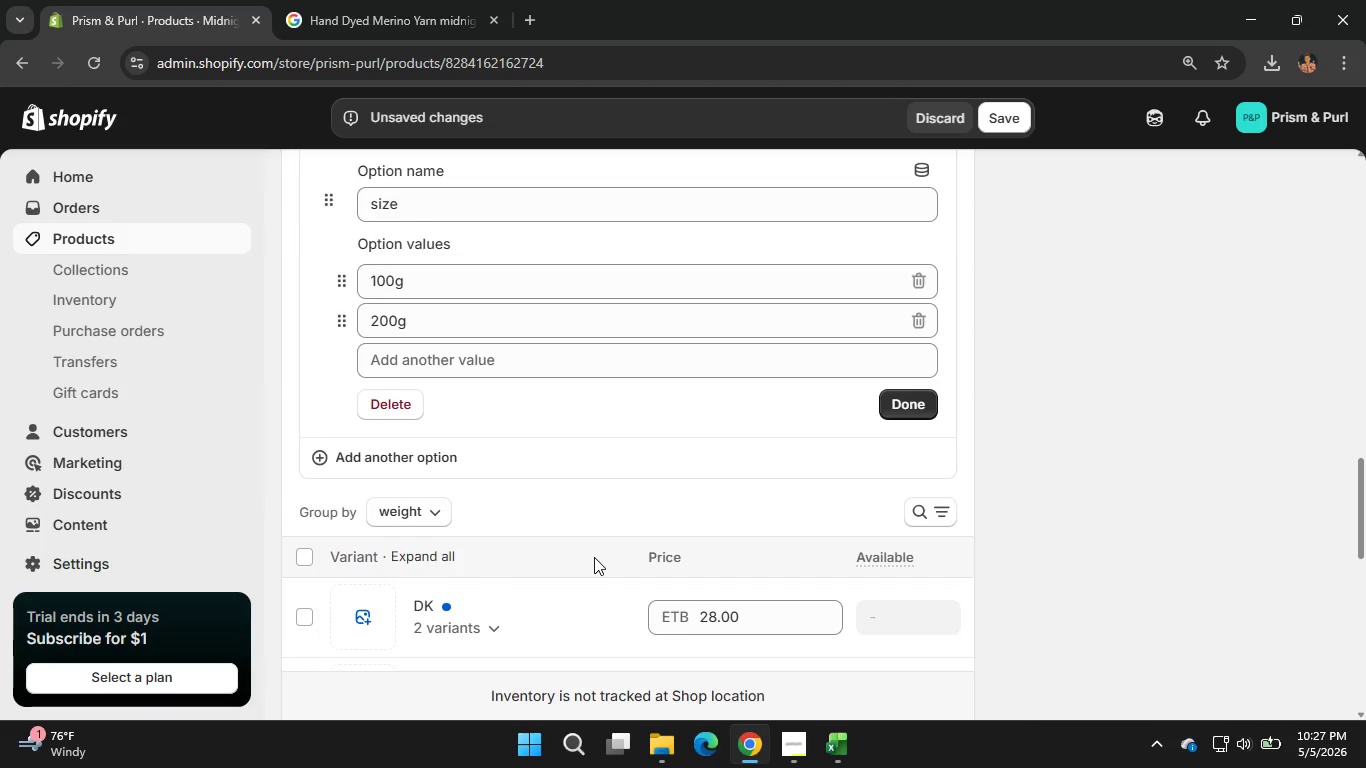 
scroll: coordinate [594, 557], scroll_direction: down, amount: 1.0
 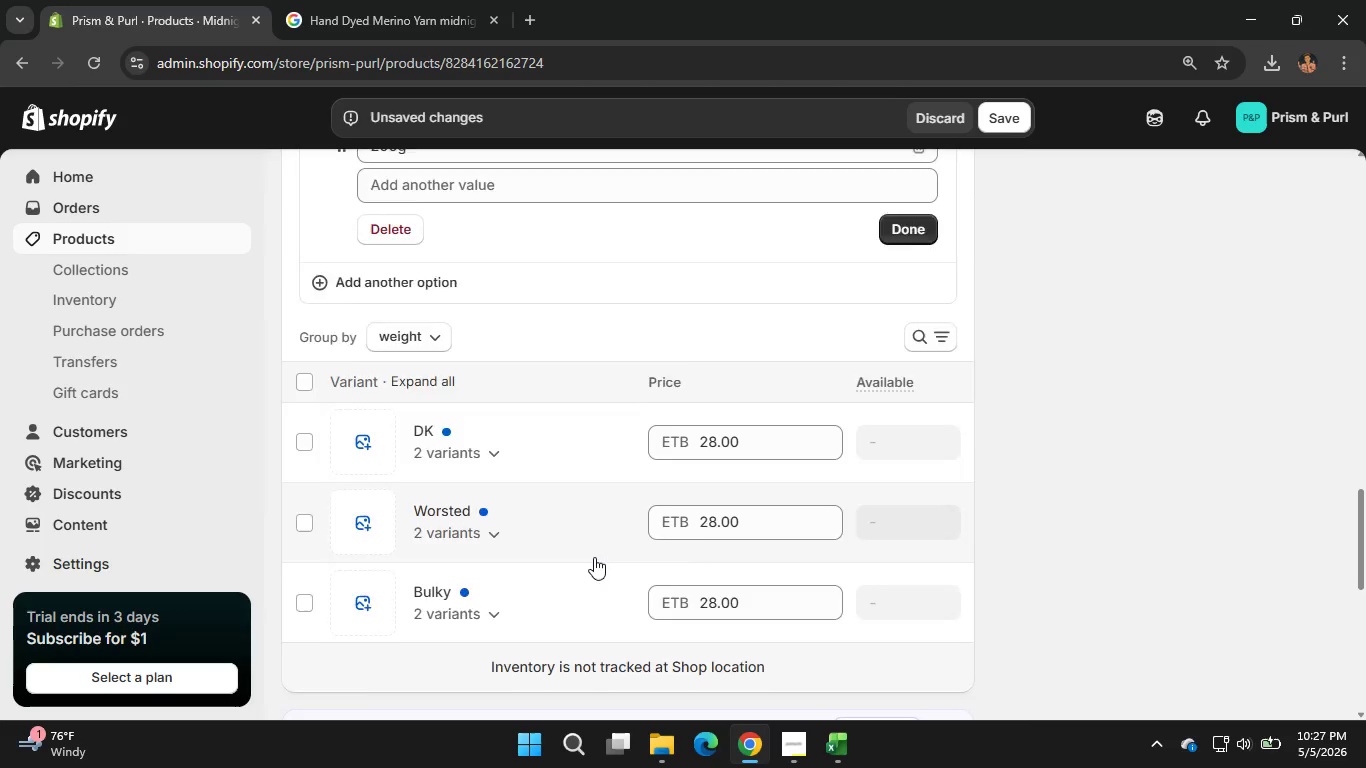 
scroll: coordinate [594, 557], scroll_direction: none, amount: 0.0
 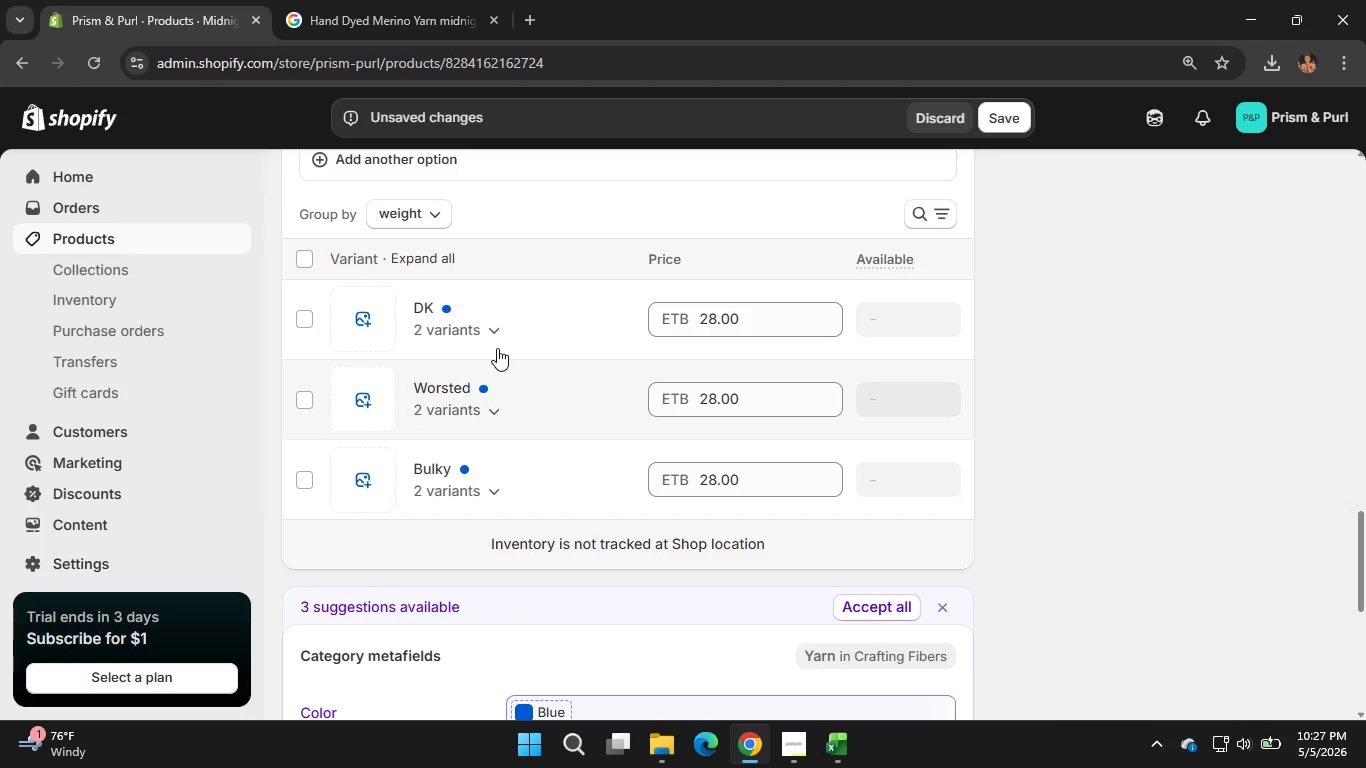 
left_click([497, 324])
 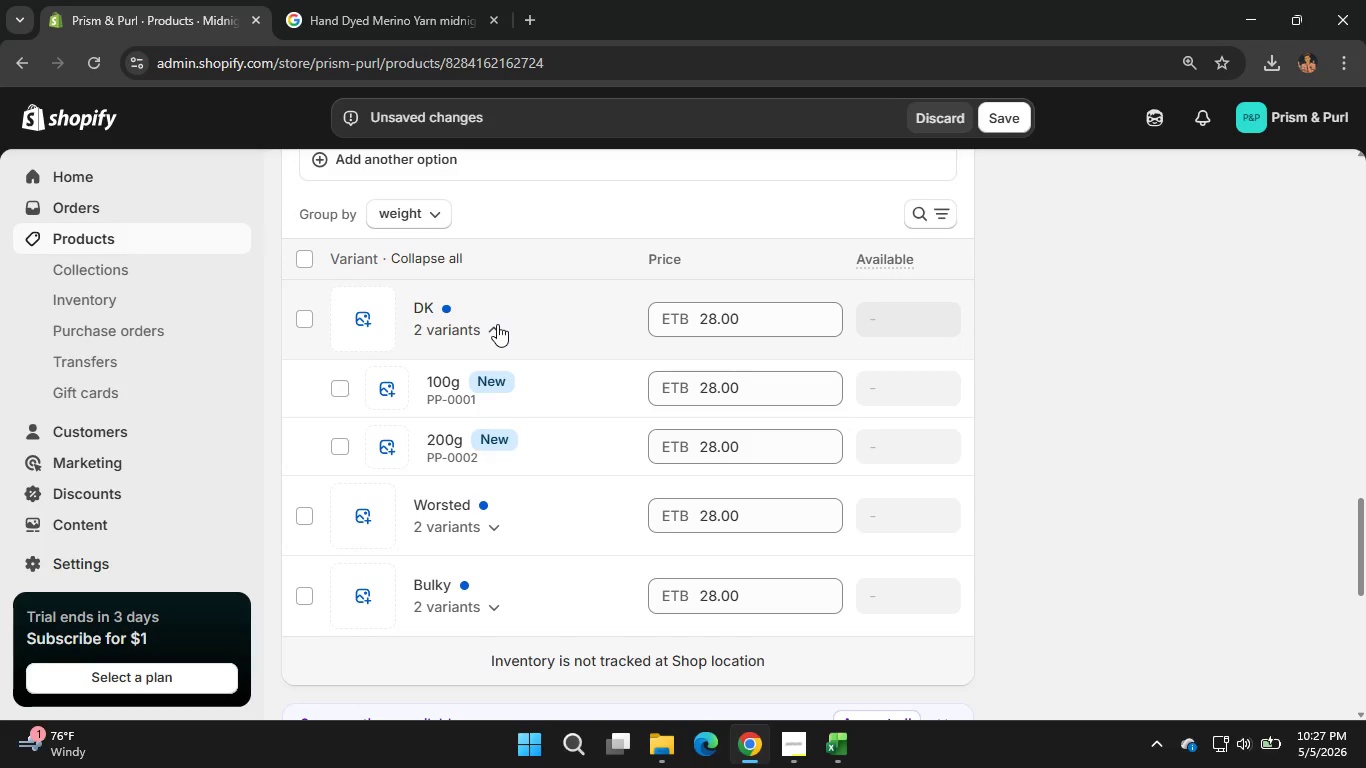 
left_click([497, 324])
 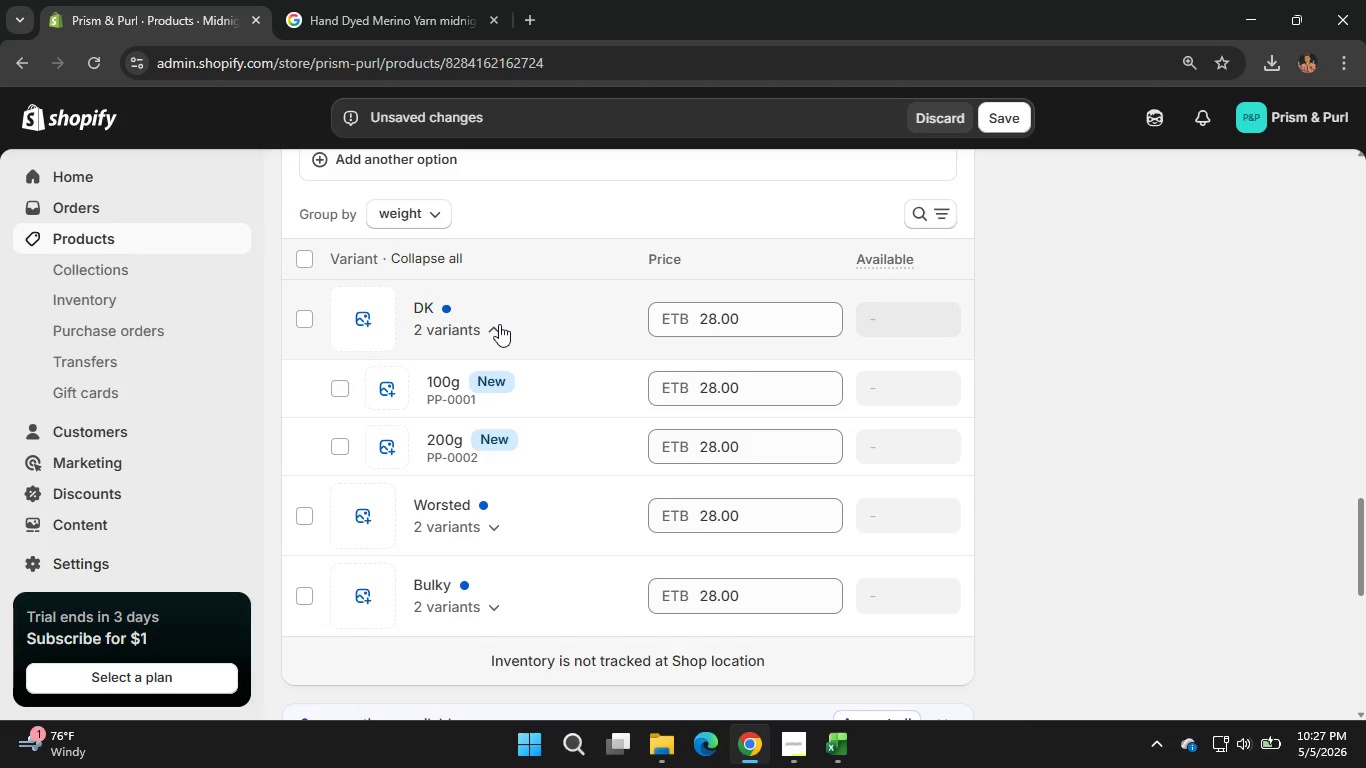 
scroll: coordinate [540, 483], scroll_direction: down, amount: 2.0
 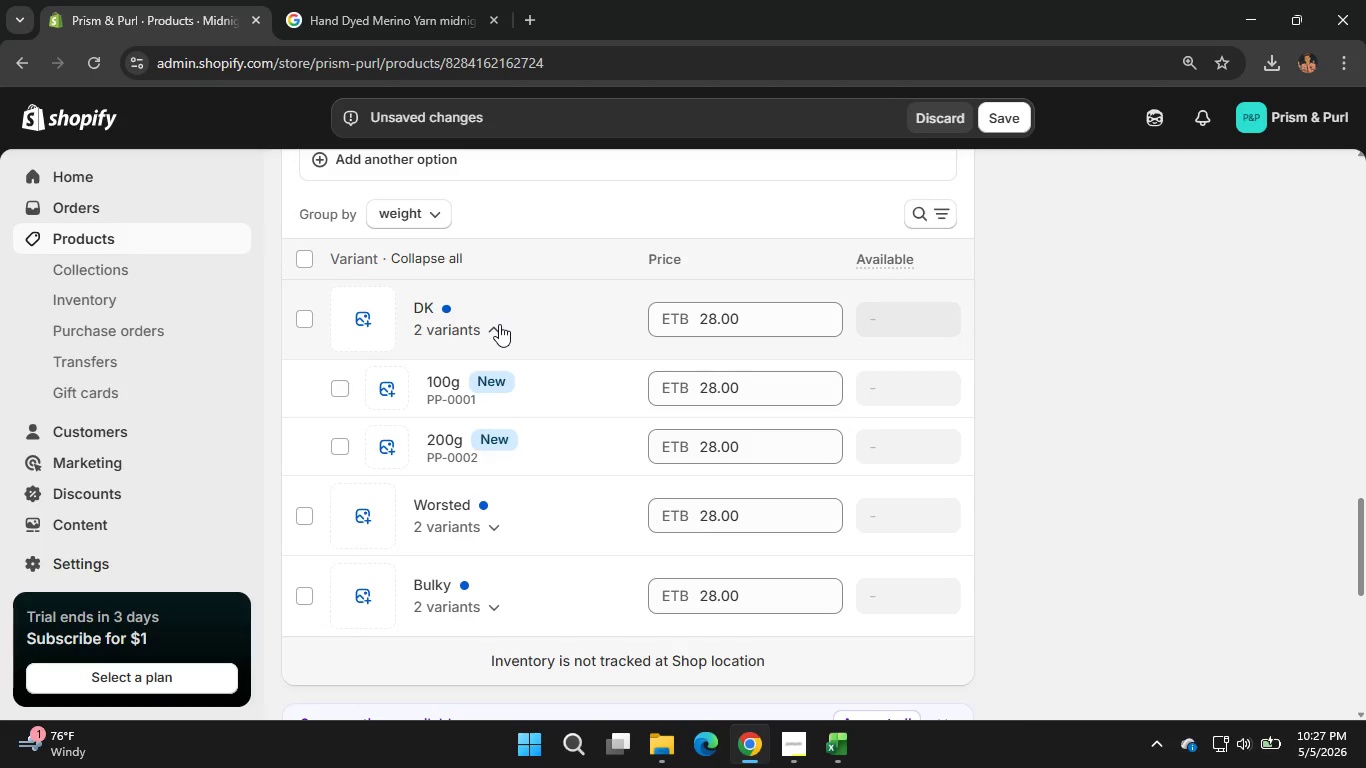 
scroll: coordinate [540, 483], scroll_direction: none, amount: 0.0
 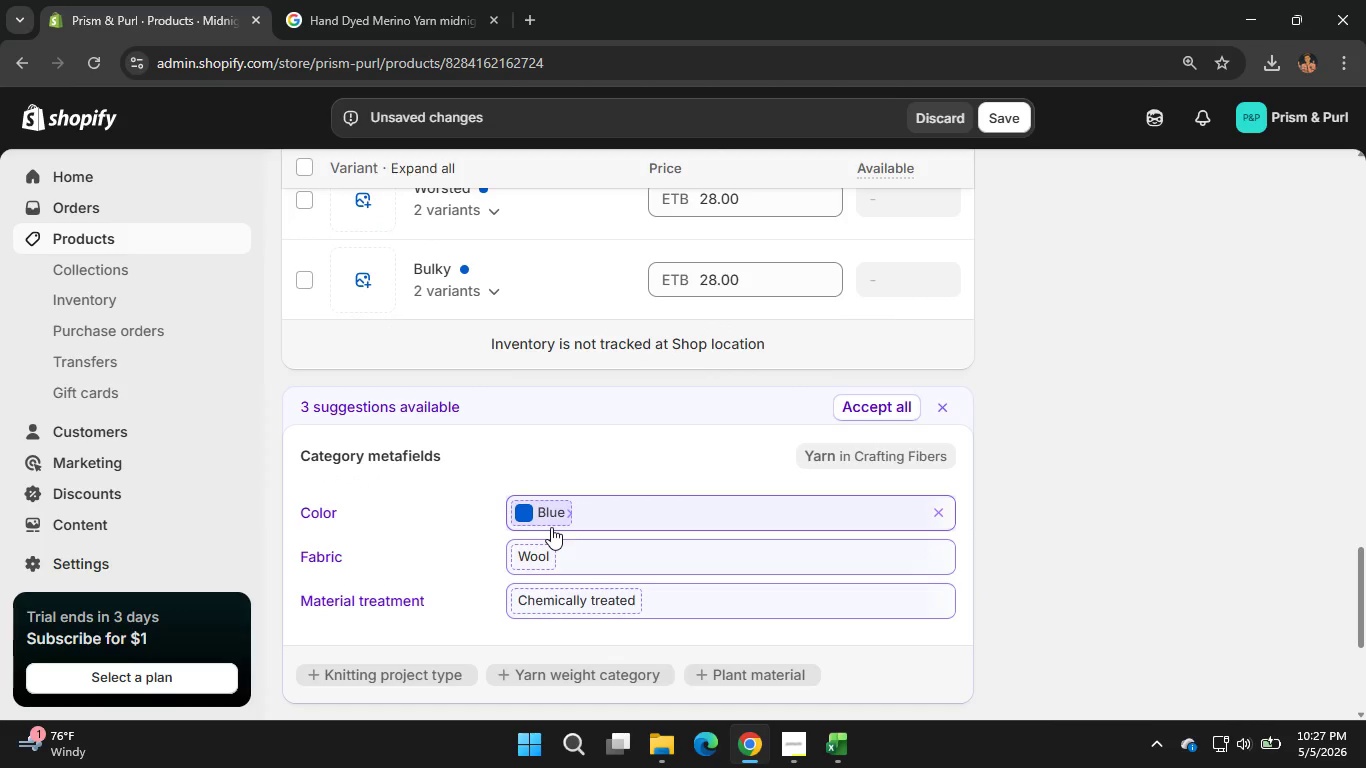 
scroll: coordinate [593, 622], scroll_direction: down, amount: 1.0
 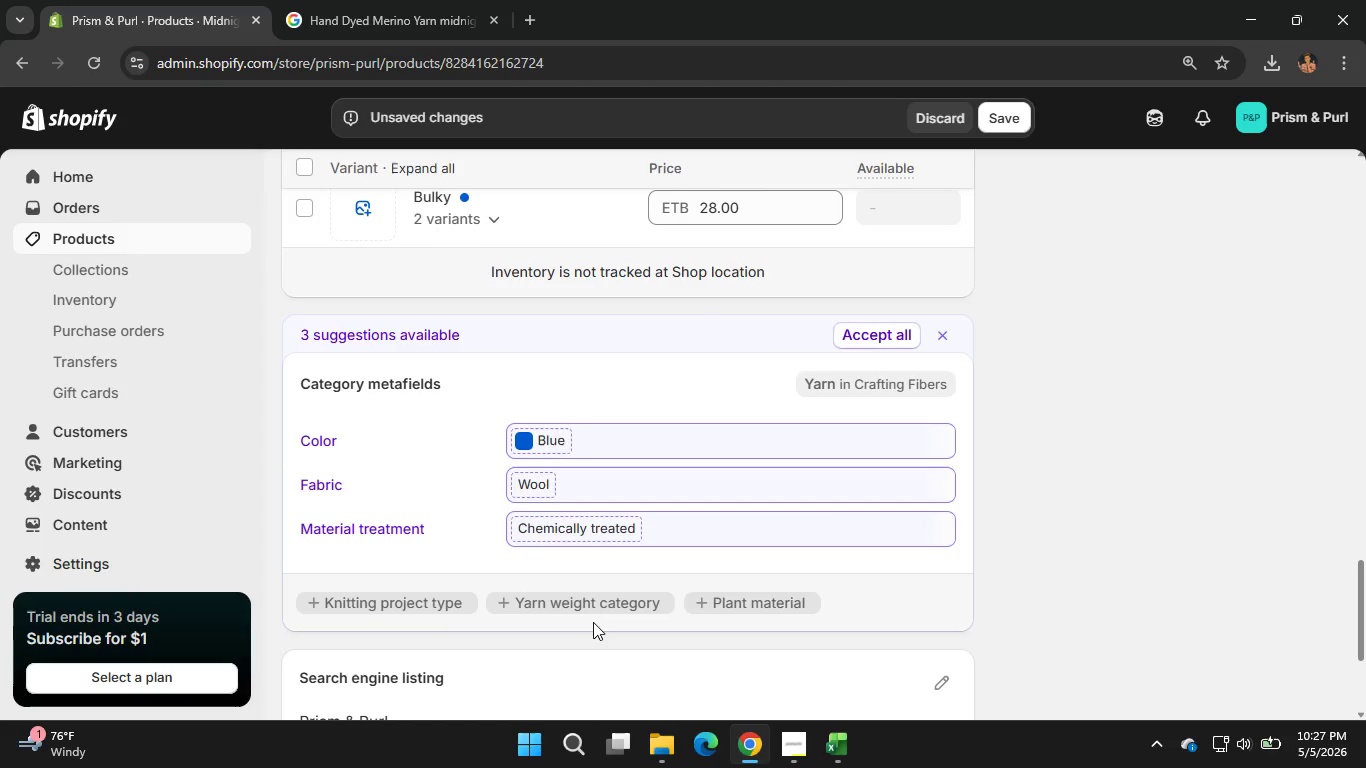 
scroll: coordinate [593, 622], scroll_direction: none, amount: 0.0
 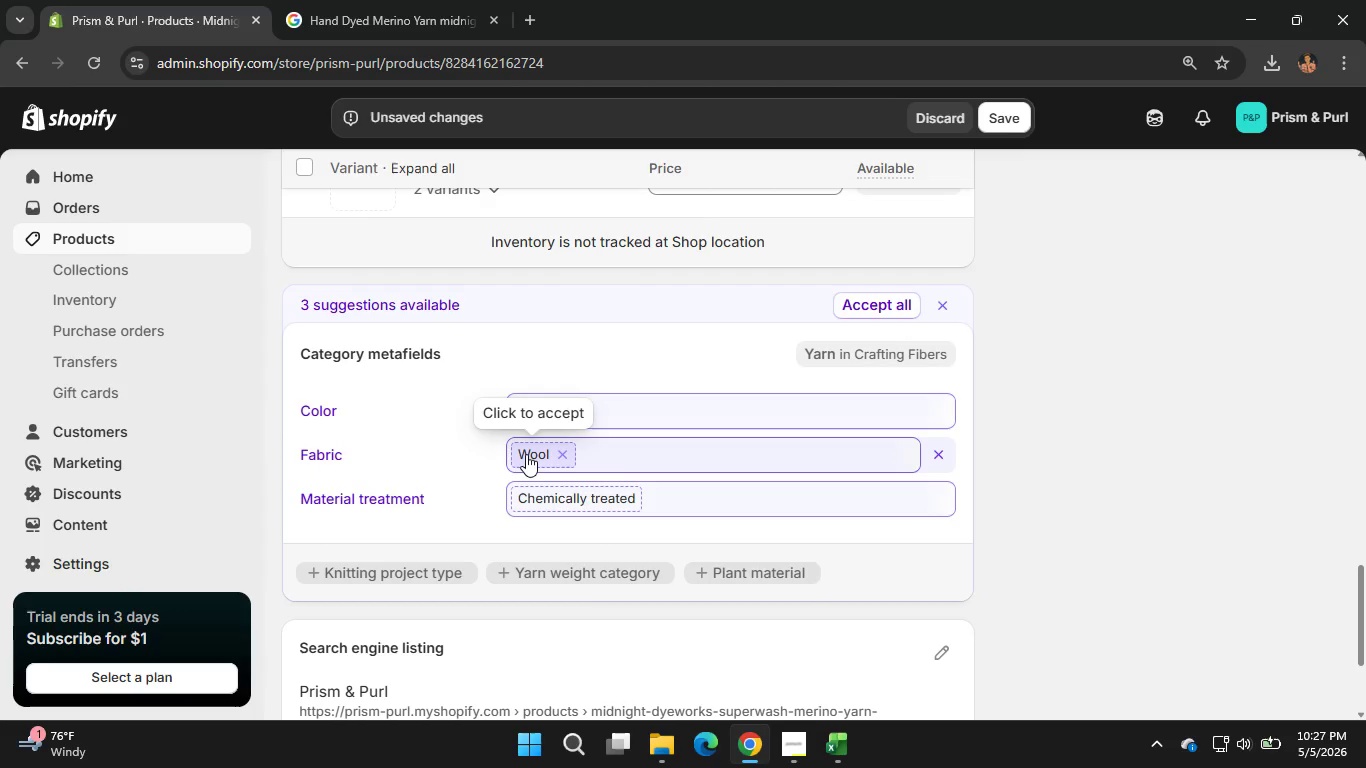 
left_click([530, 454])
 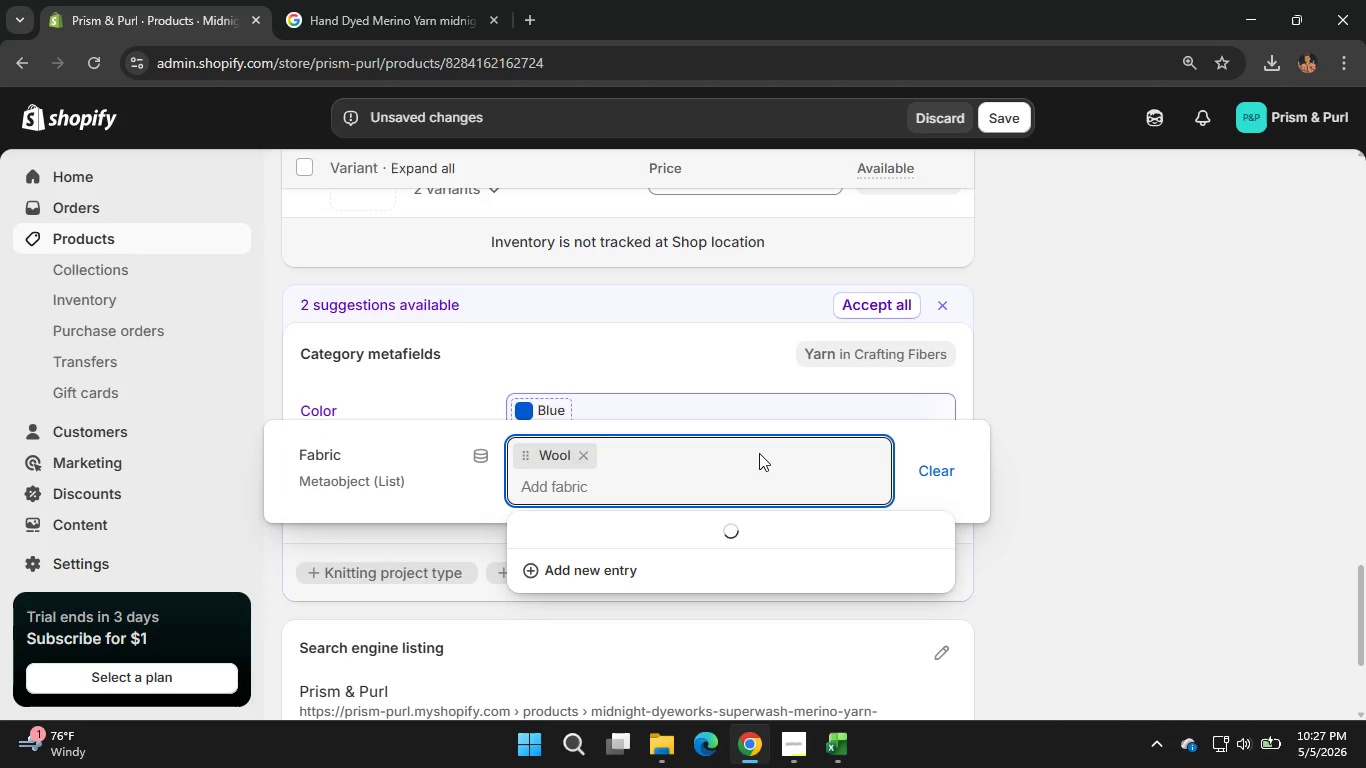 
wait(5.45)
 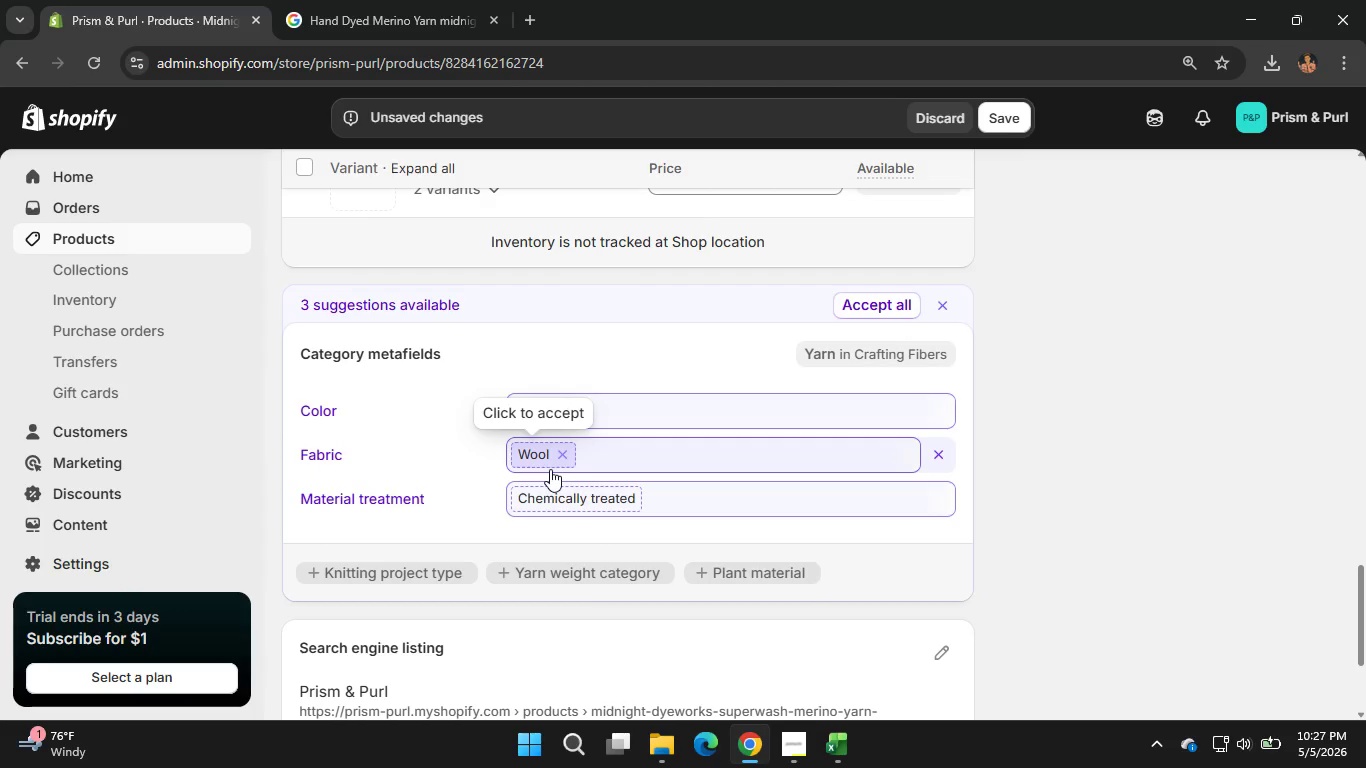 
left_click([801, 628])
 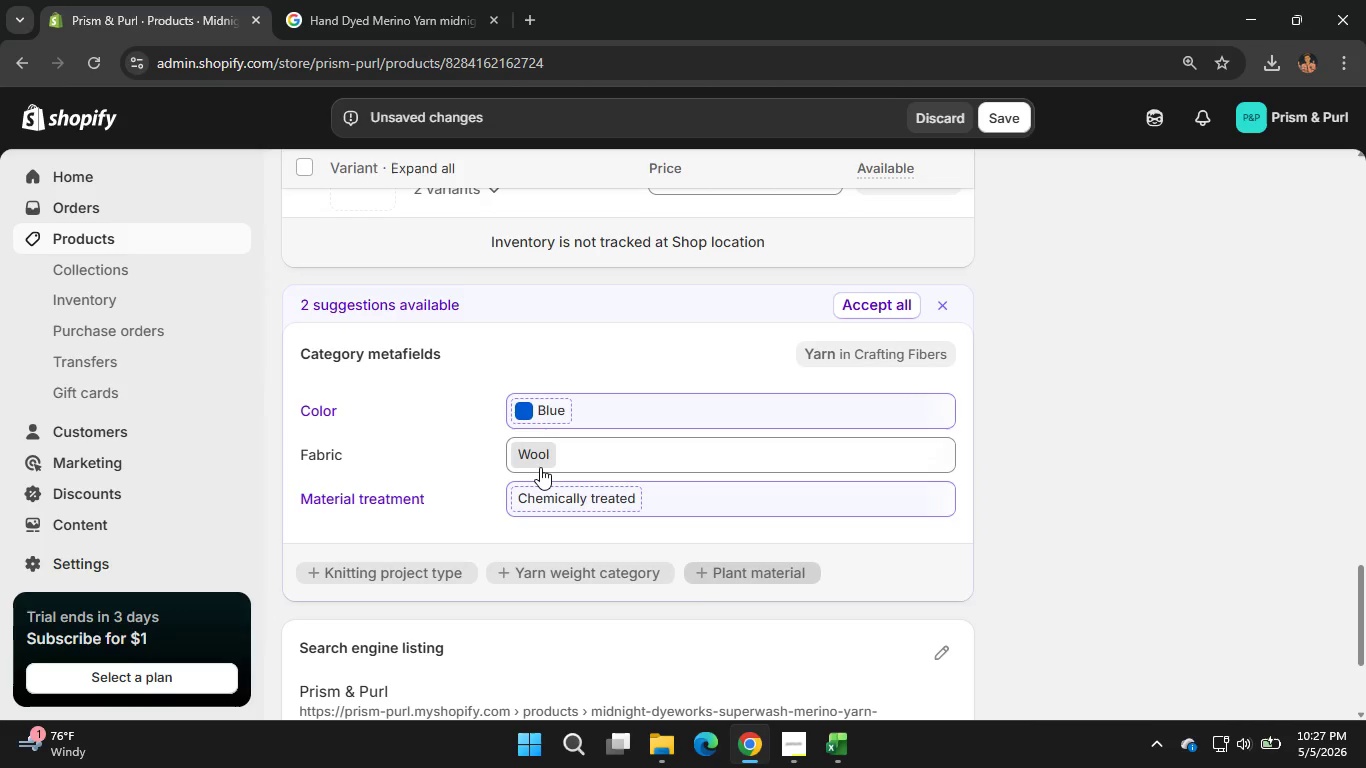 
left_click([562, 498])
 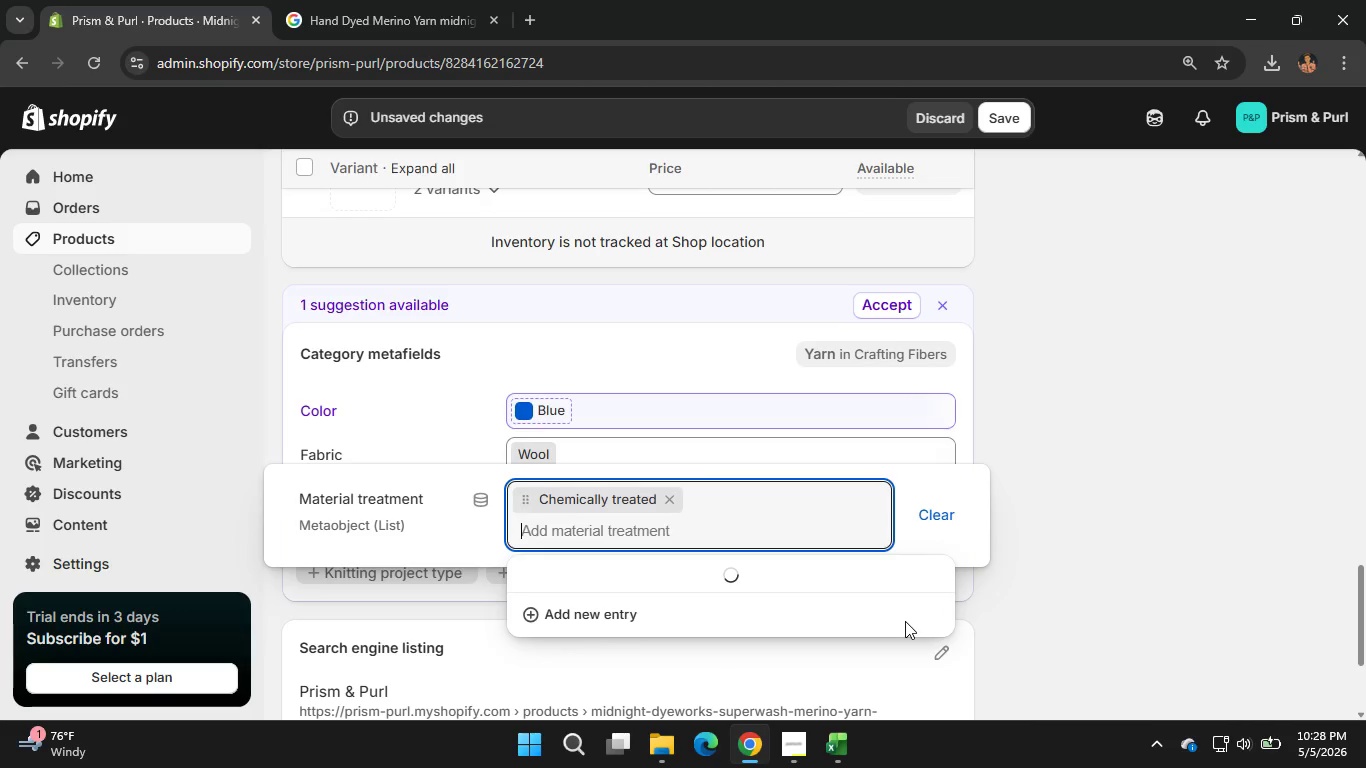 
left_click([1088, 544])
 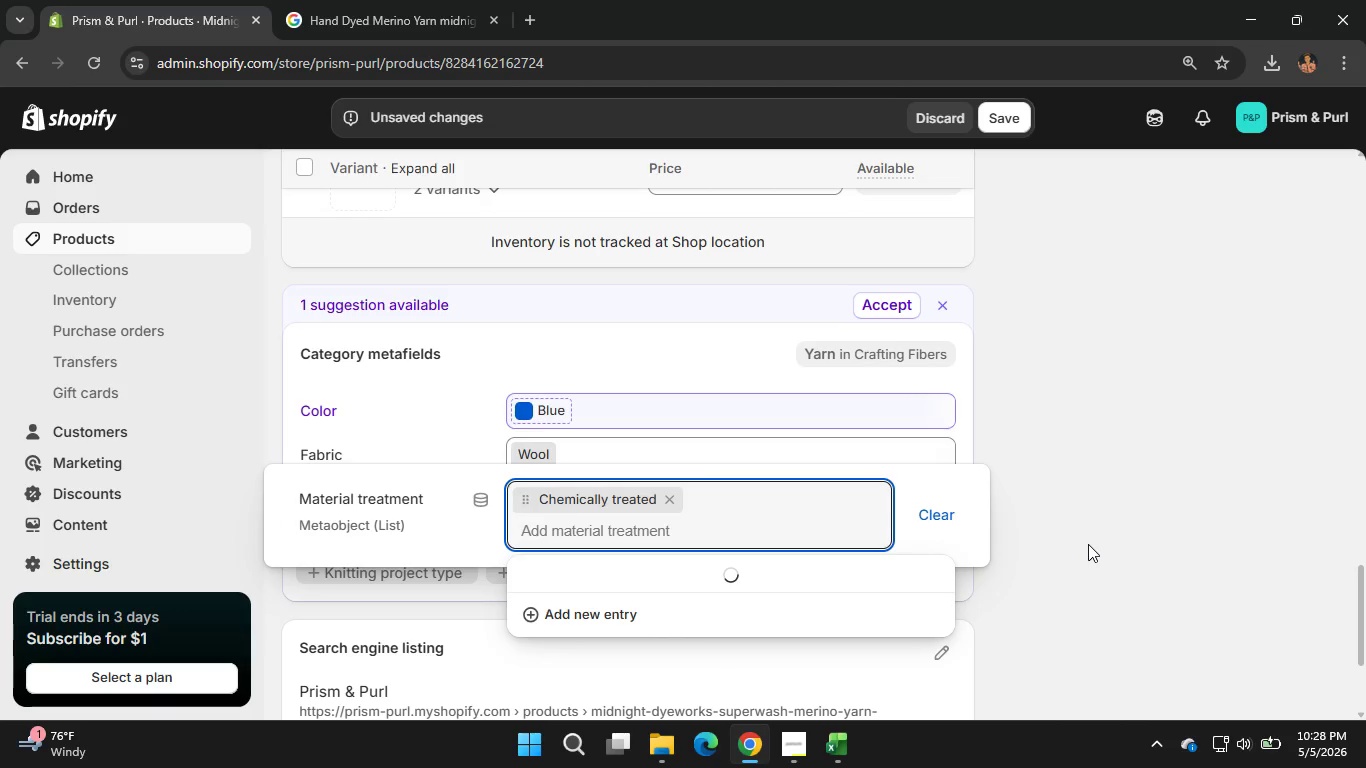 
scroll: coordinate [929, 559], scroll_direction: down, amount: 2.0
 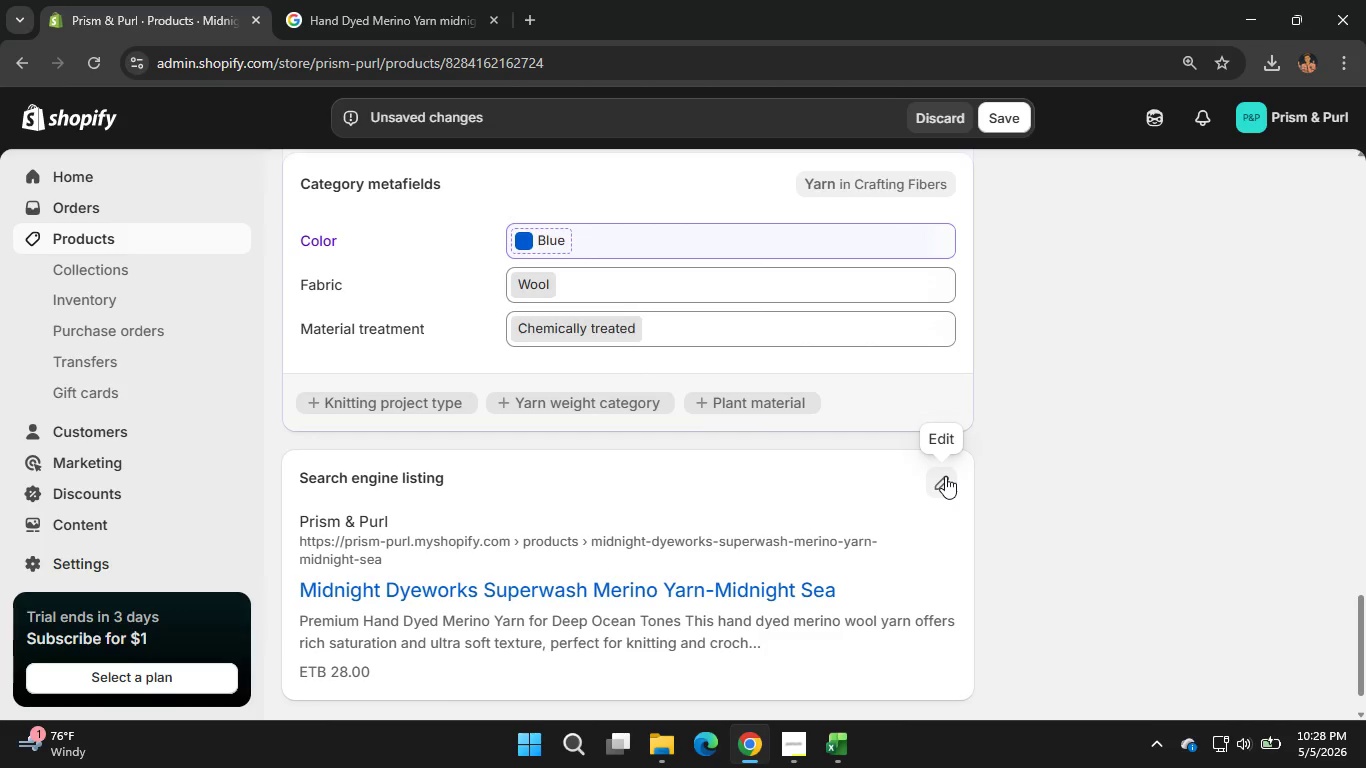 
left_click([945, 476])
 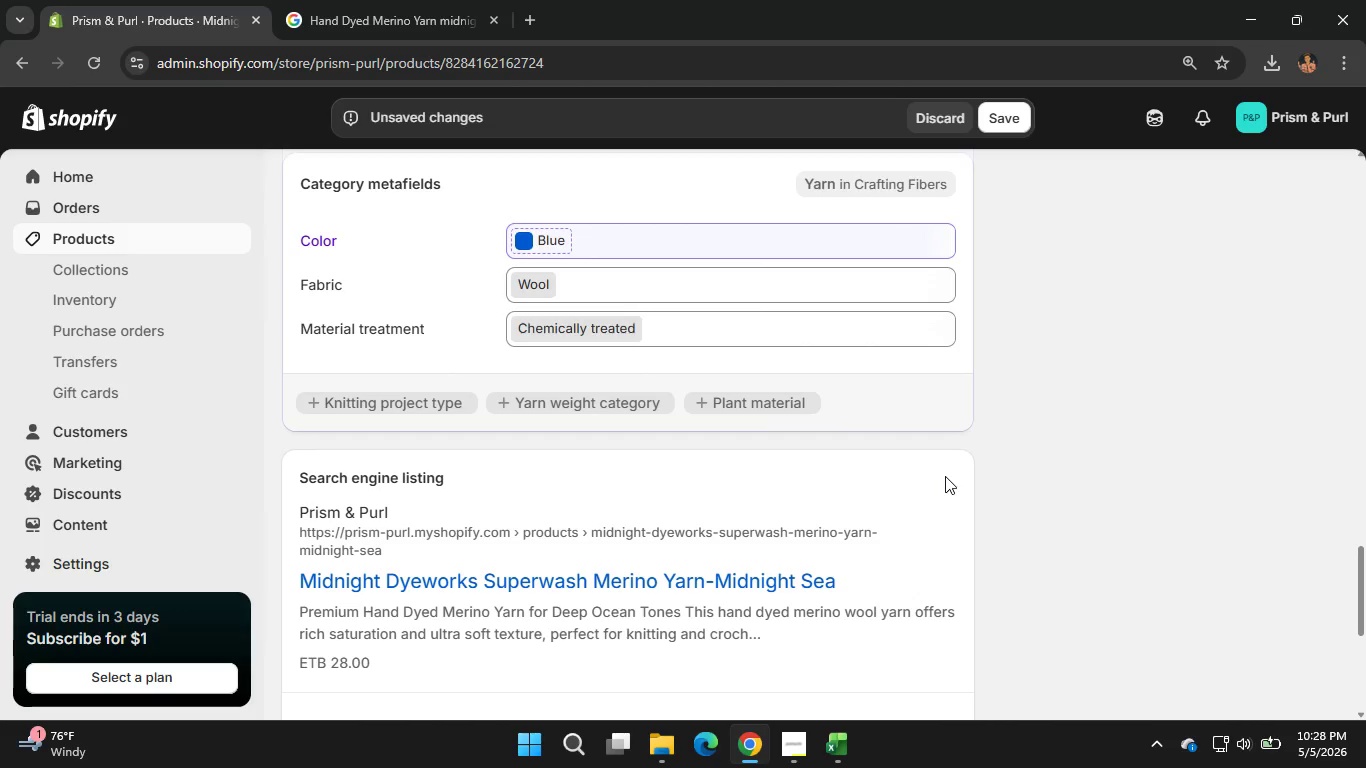 
wait(16.2)
 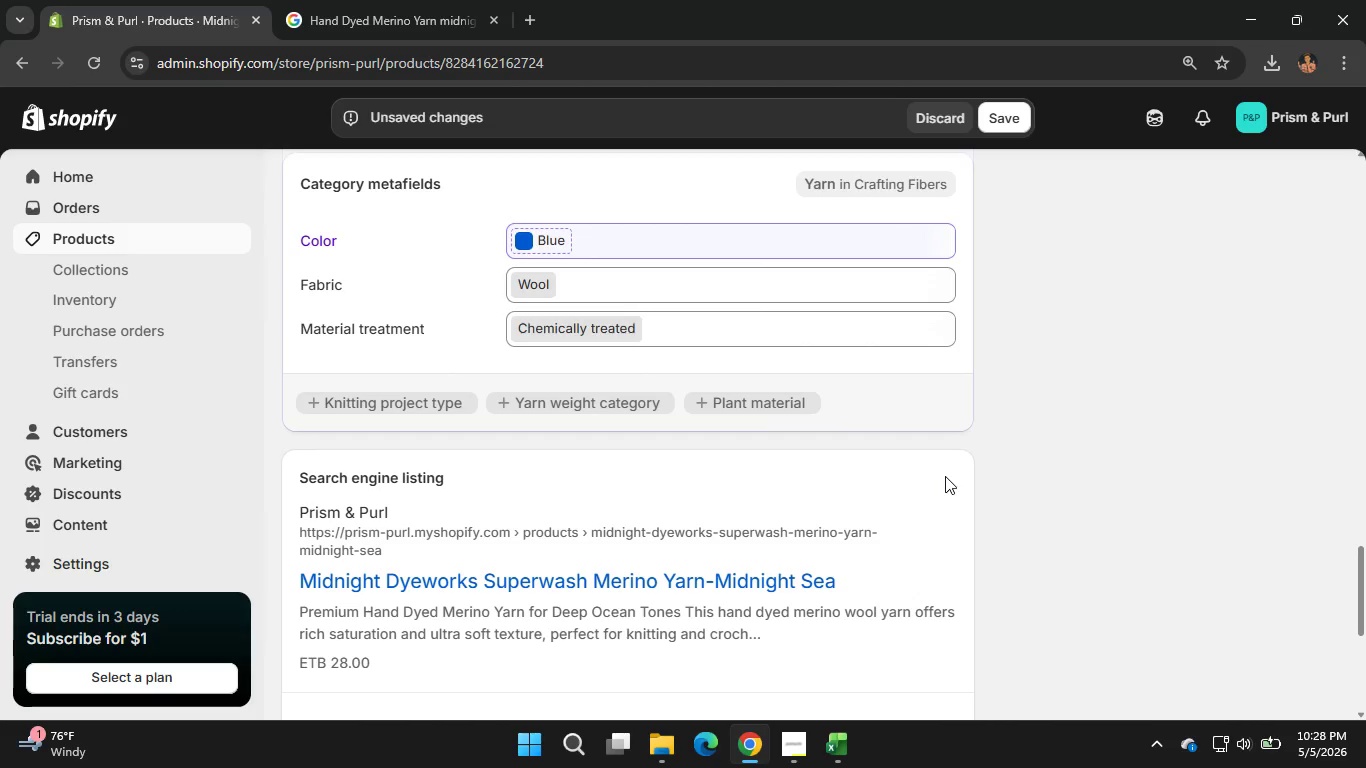 
scroll: coordinate [791, 558], scroll_direction: down, amount: 2.0
 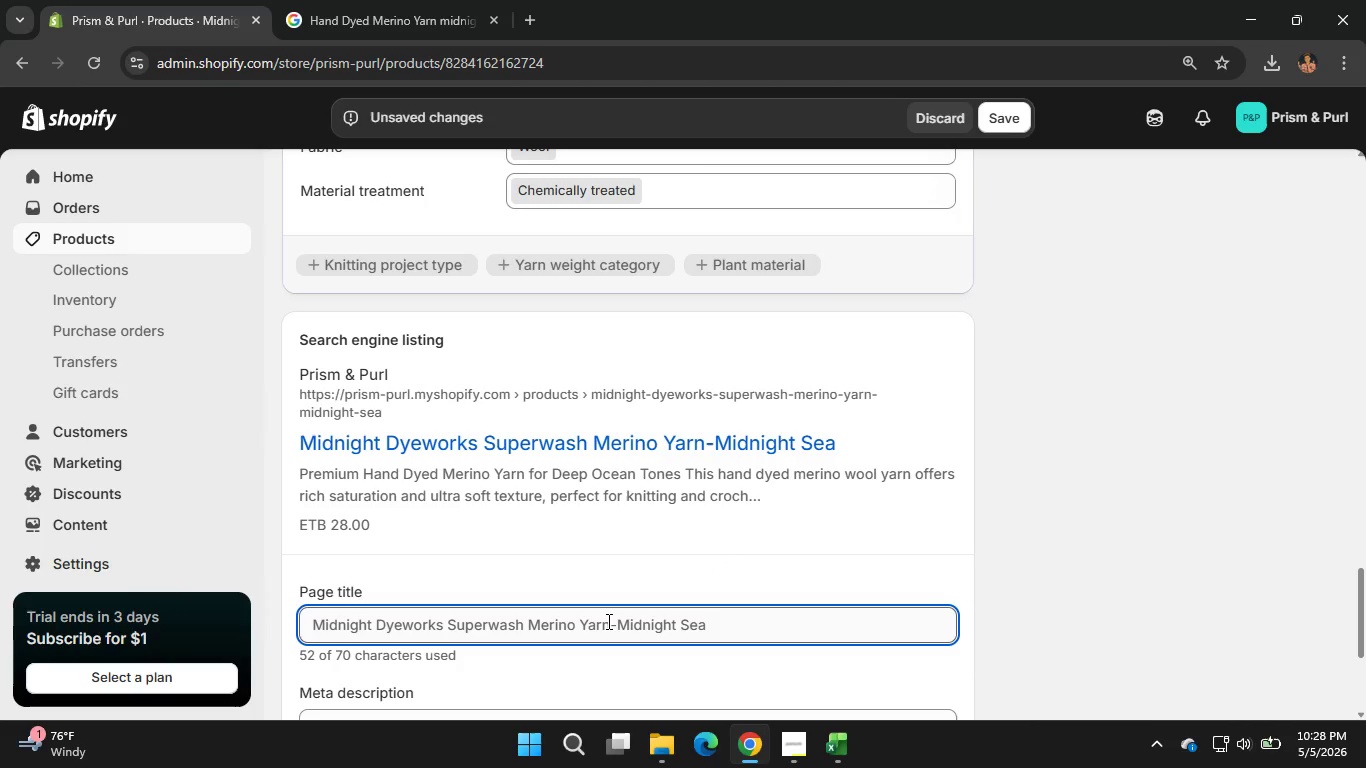 
left_click([607, 621])
 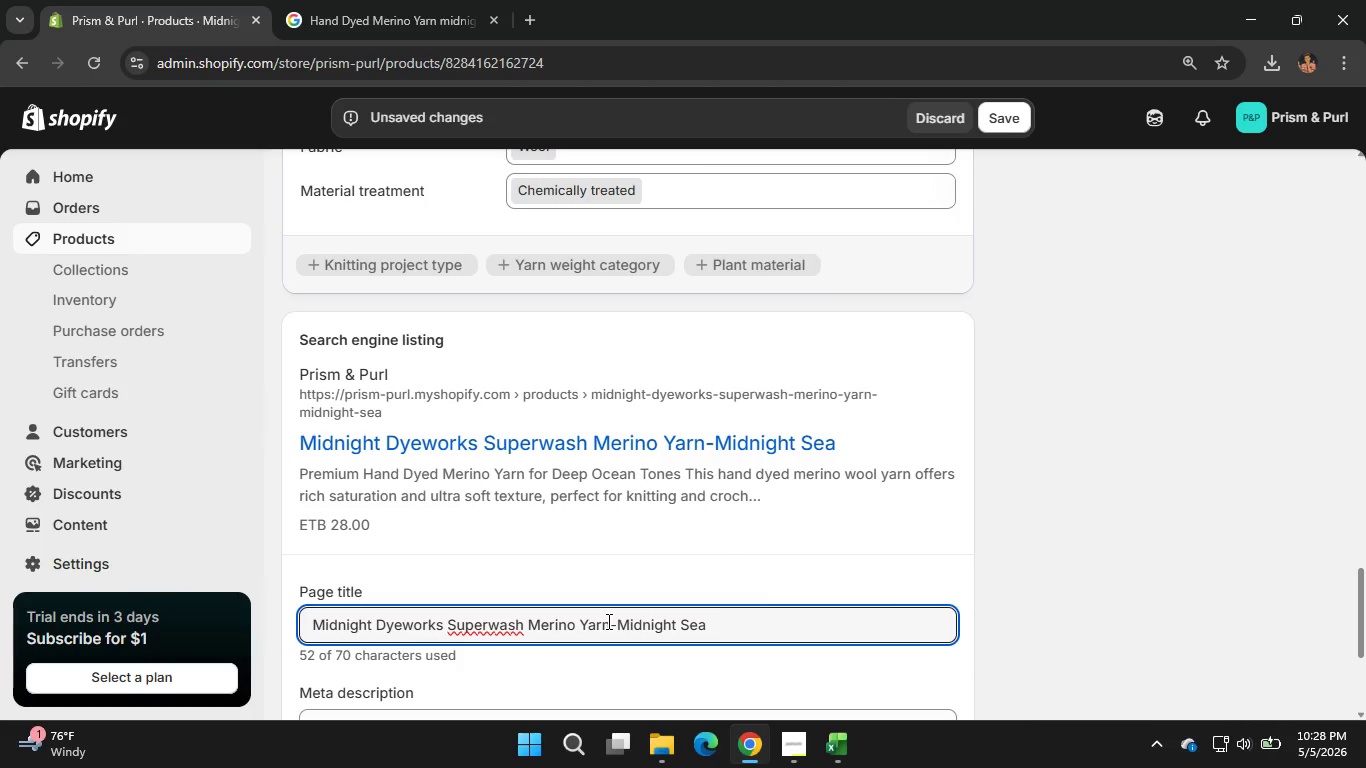 
type(Hand)
 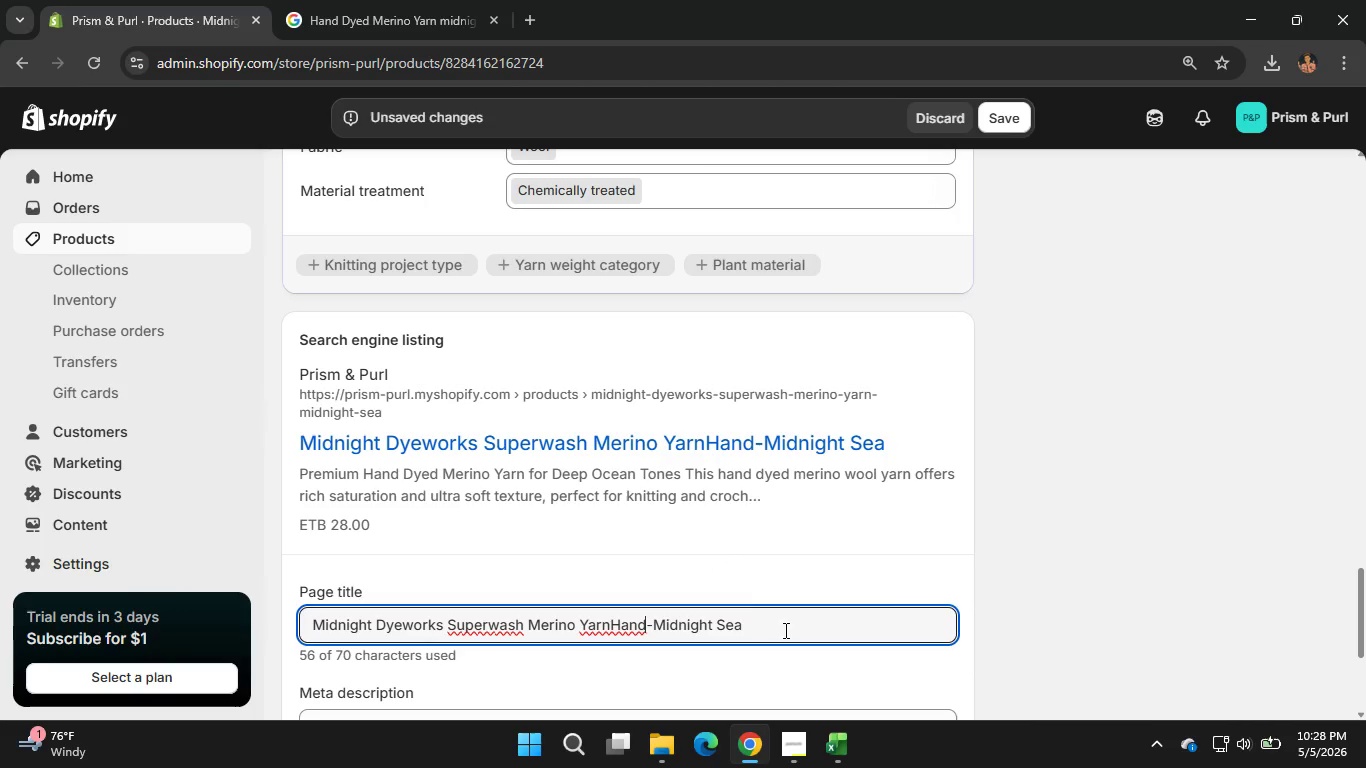 
left_click_drag(start_coordinate=[767, 619], to_coordinate=[315, 620])
 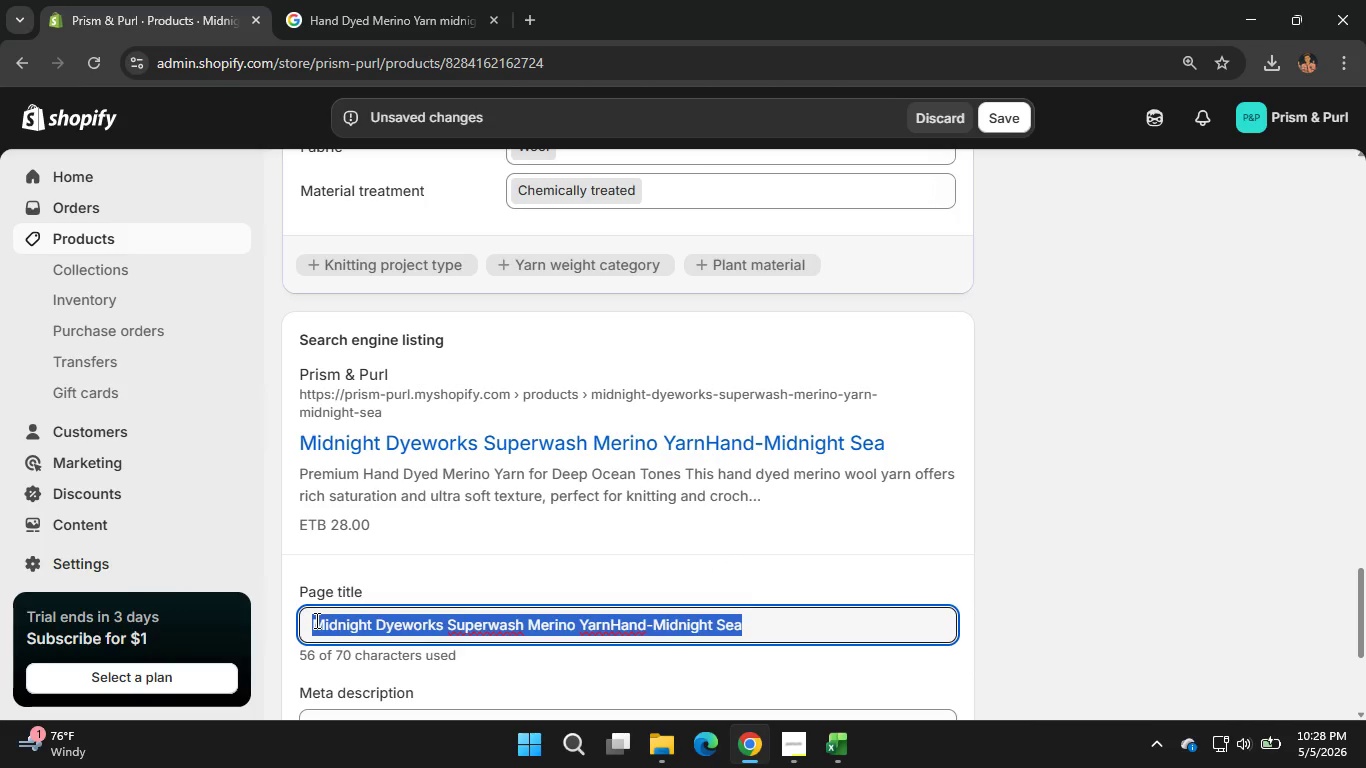 
type(Hand Dyed )
 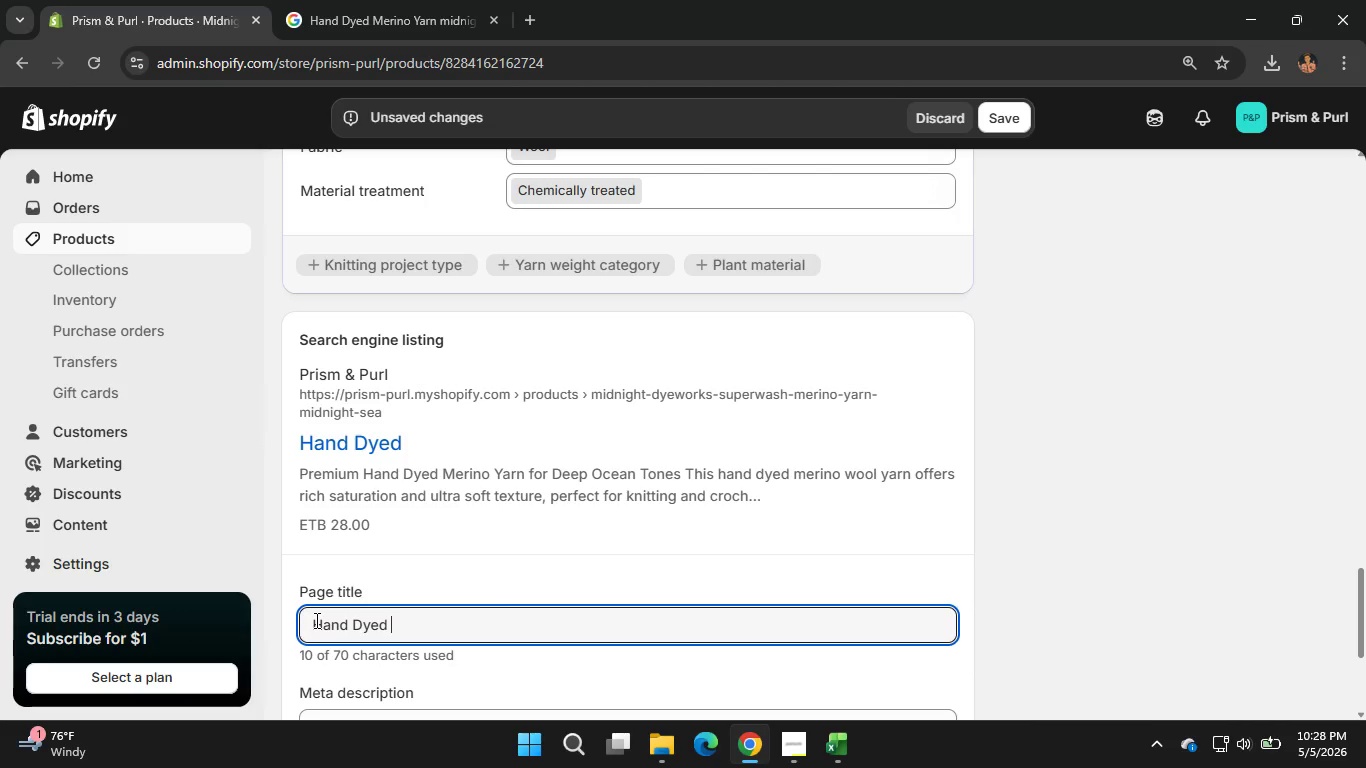 
type(Merino Yarn)
 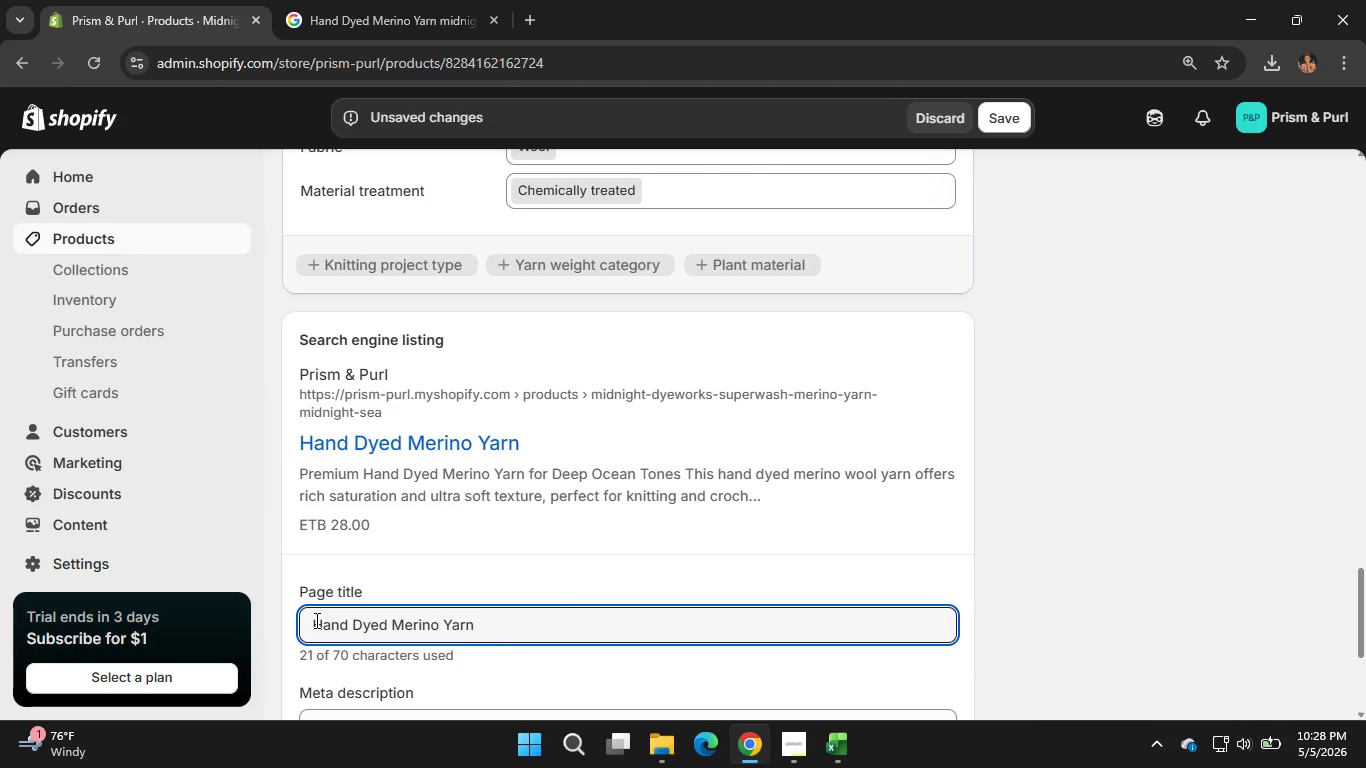 
type(-Mis=d==)
key(Backspace)
key(Backspace)
key(Backspace)
key(Backspace)
key(Backspace)
type(dnight Sea)
 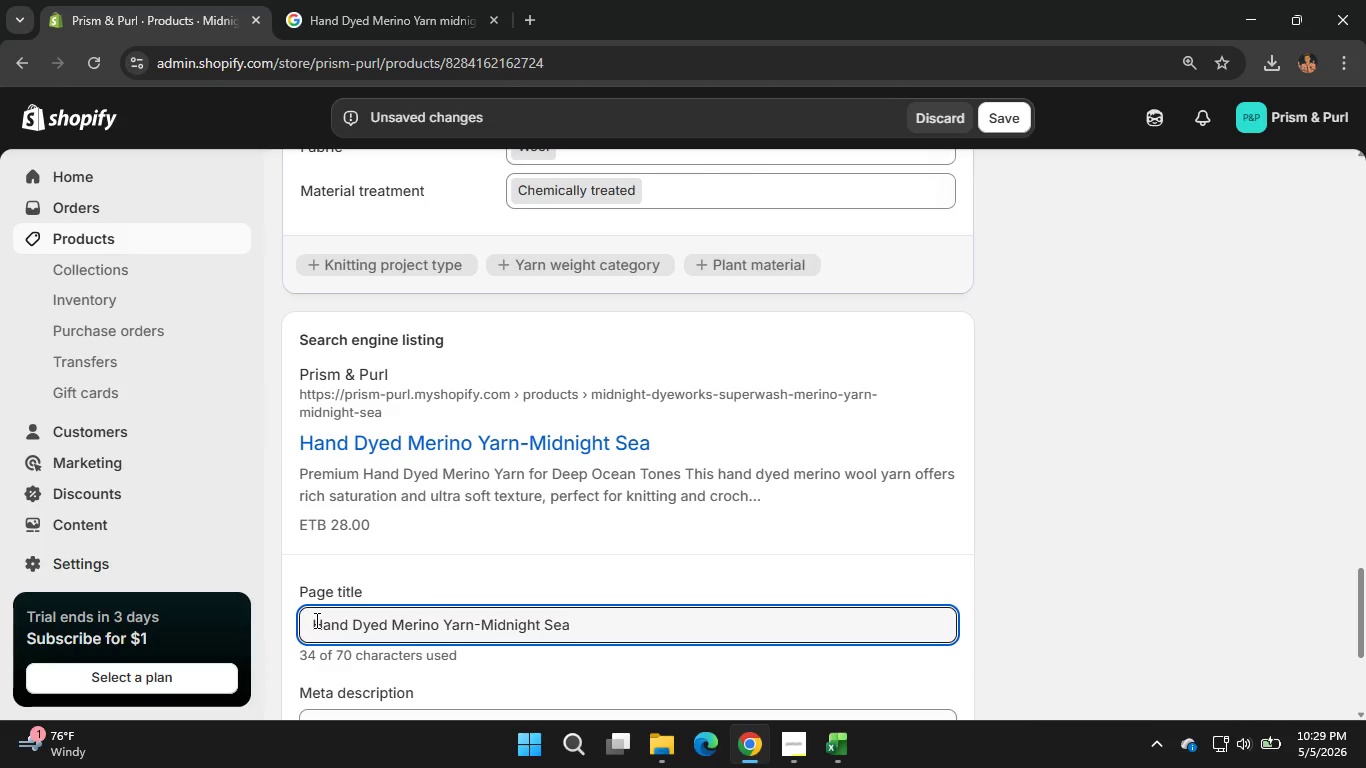 
scroll: coordinate [460, 522], scroll_direction: down, amount: 1.0
 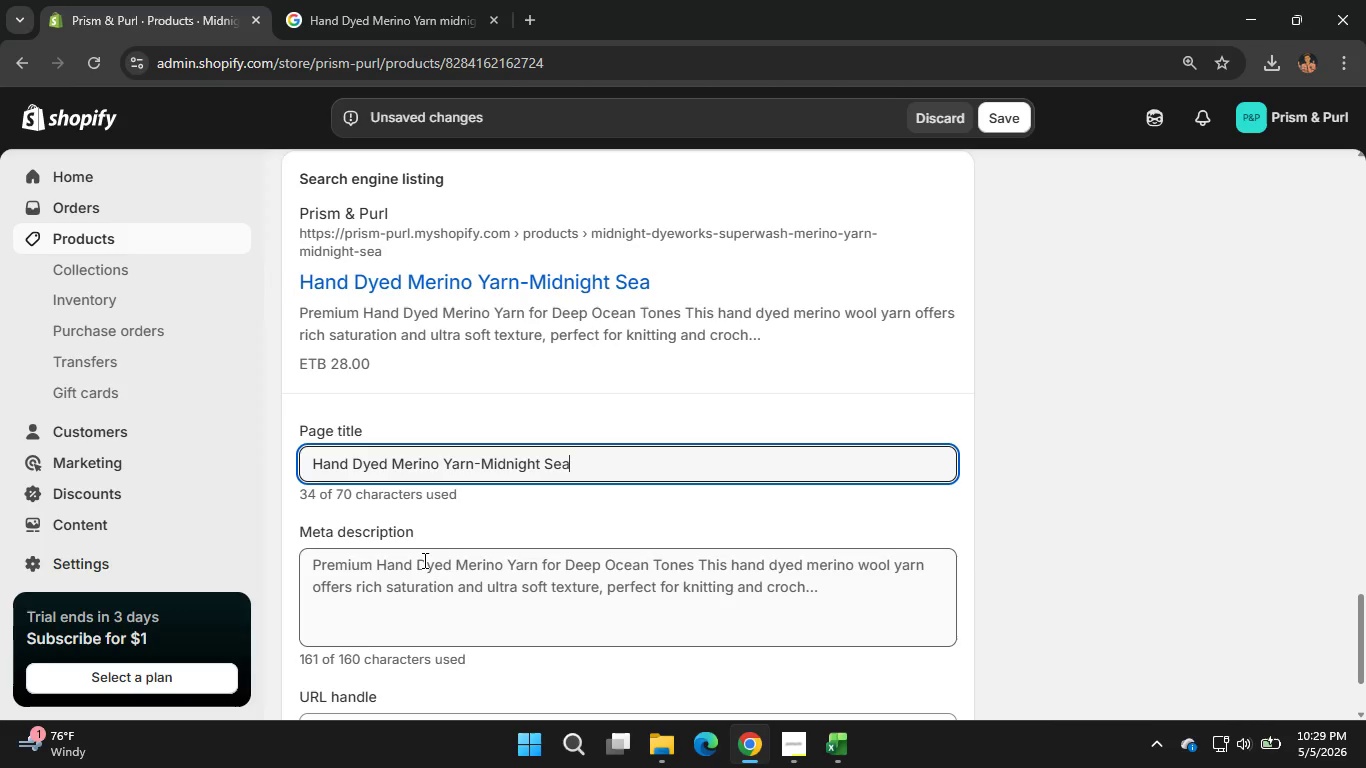 
left_click([423, 560])
 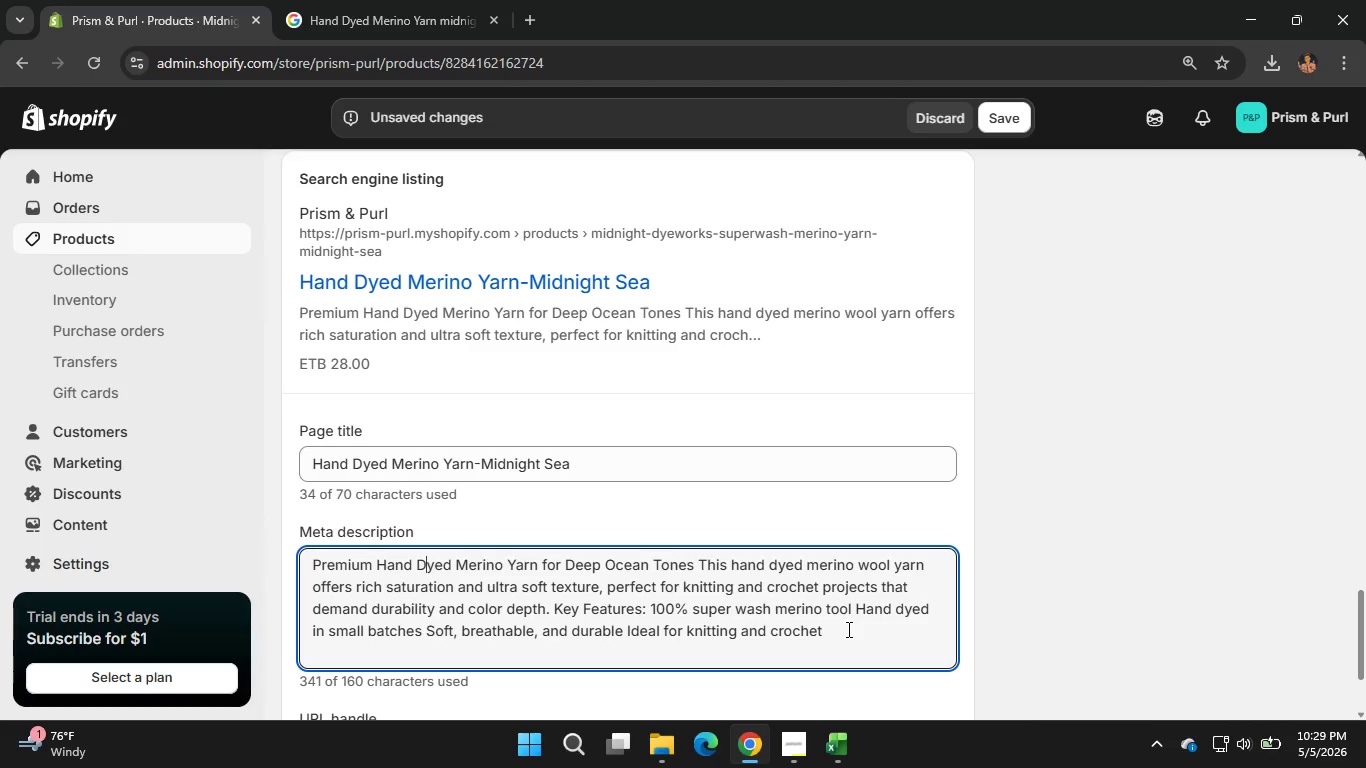 
wait(11.92)
 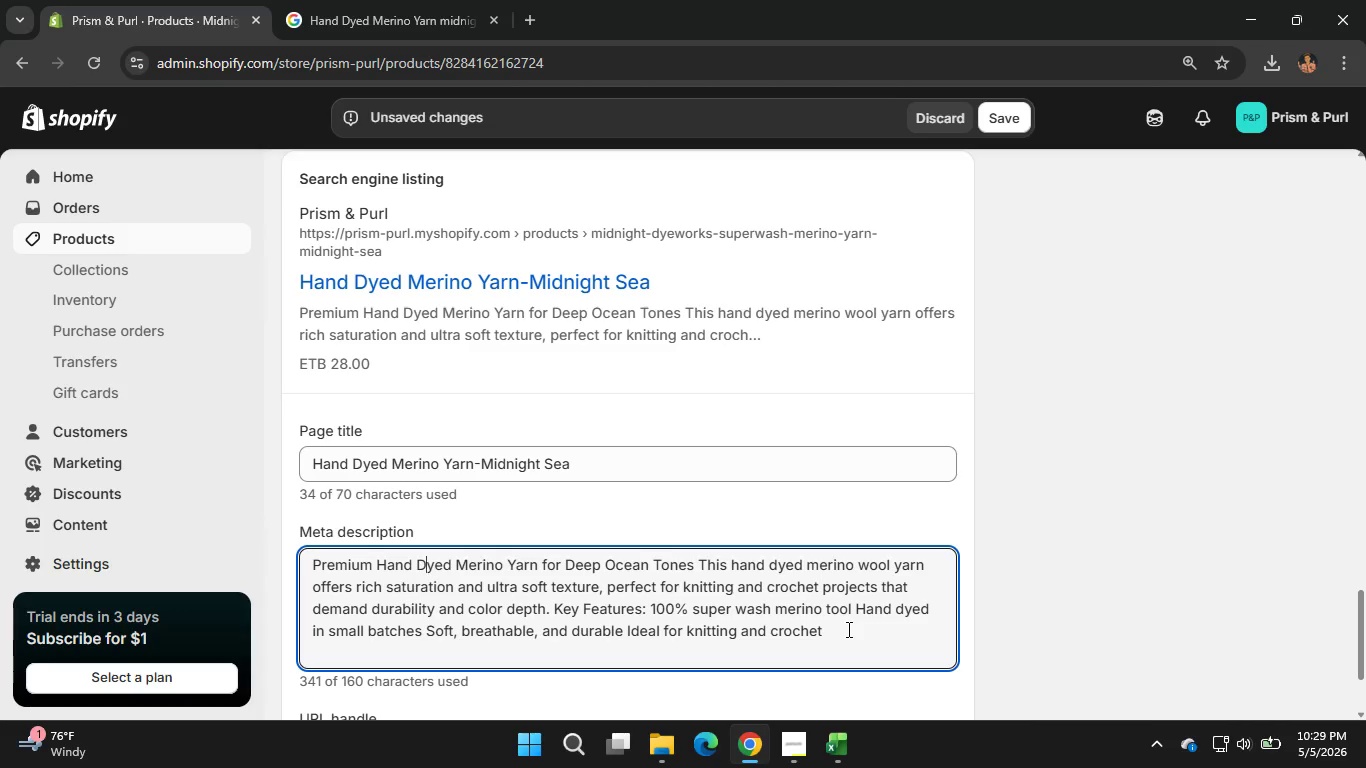 
left_click_drag(start_coordinate=[856, 628], to_coordinate=[308, 565])
 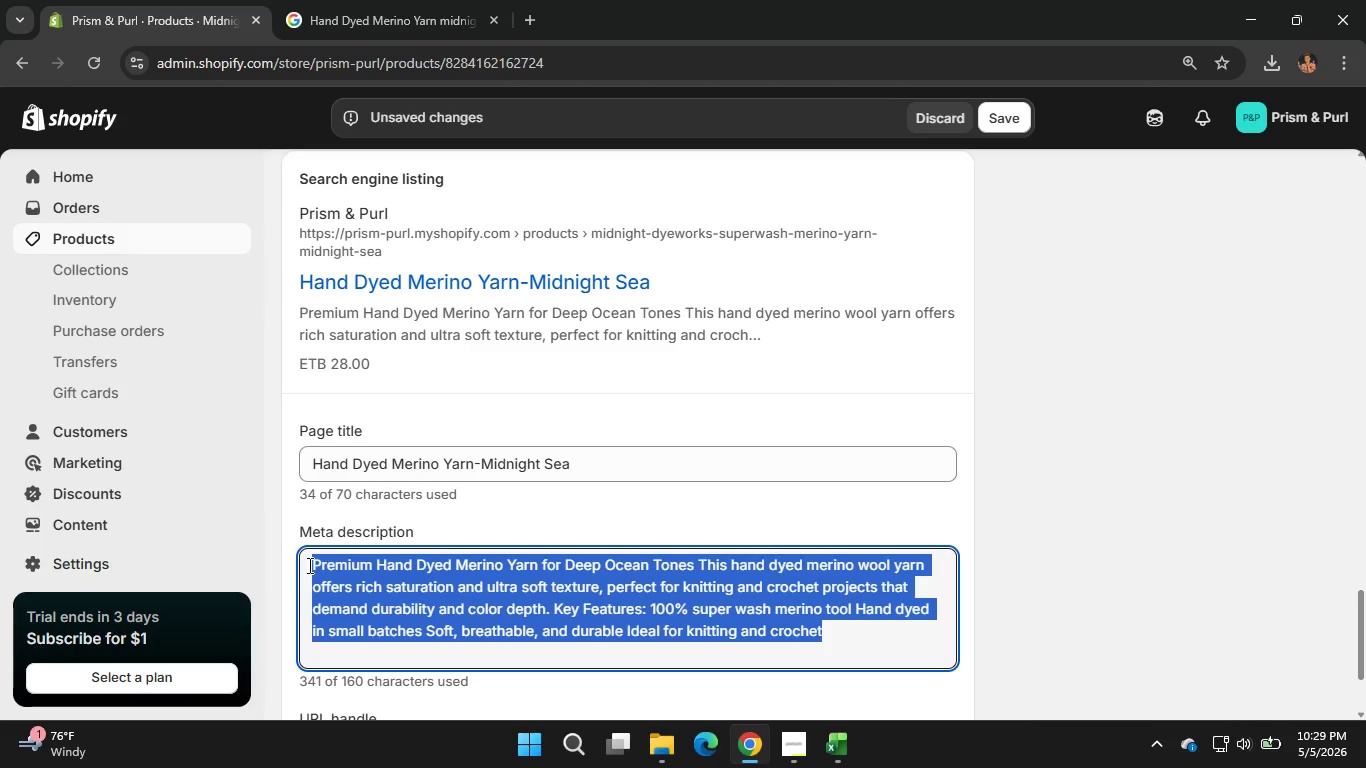 
key(Backspace)
 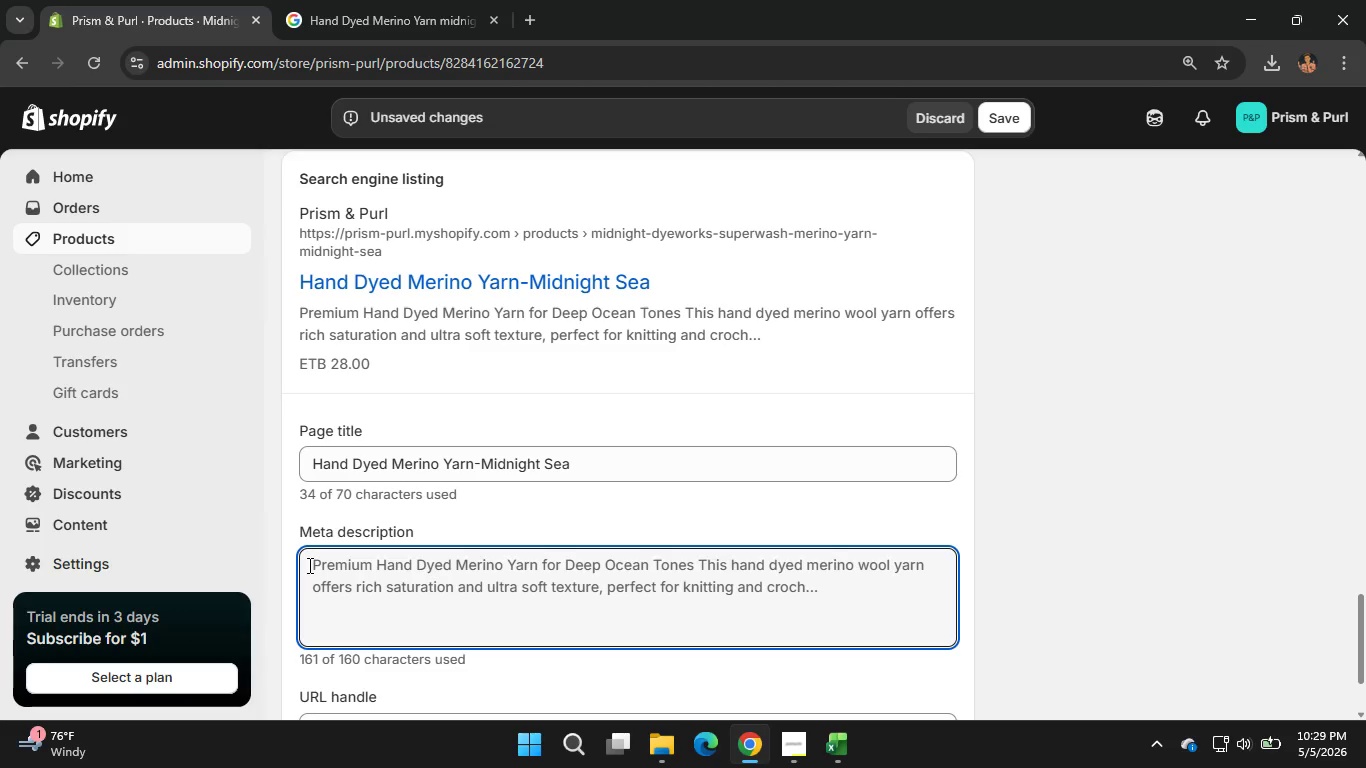 
wait(7.41)
 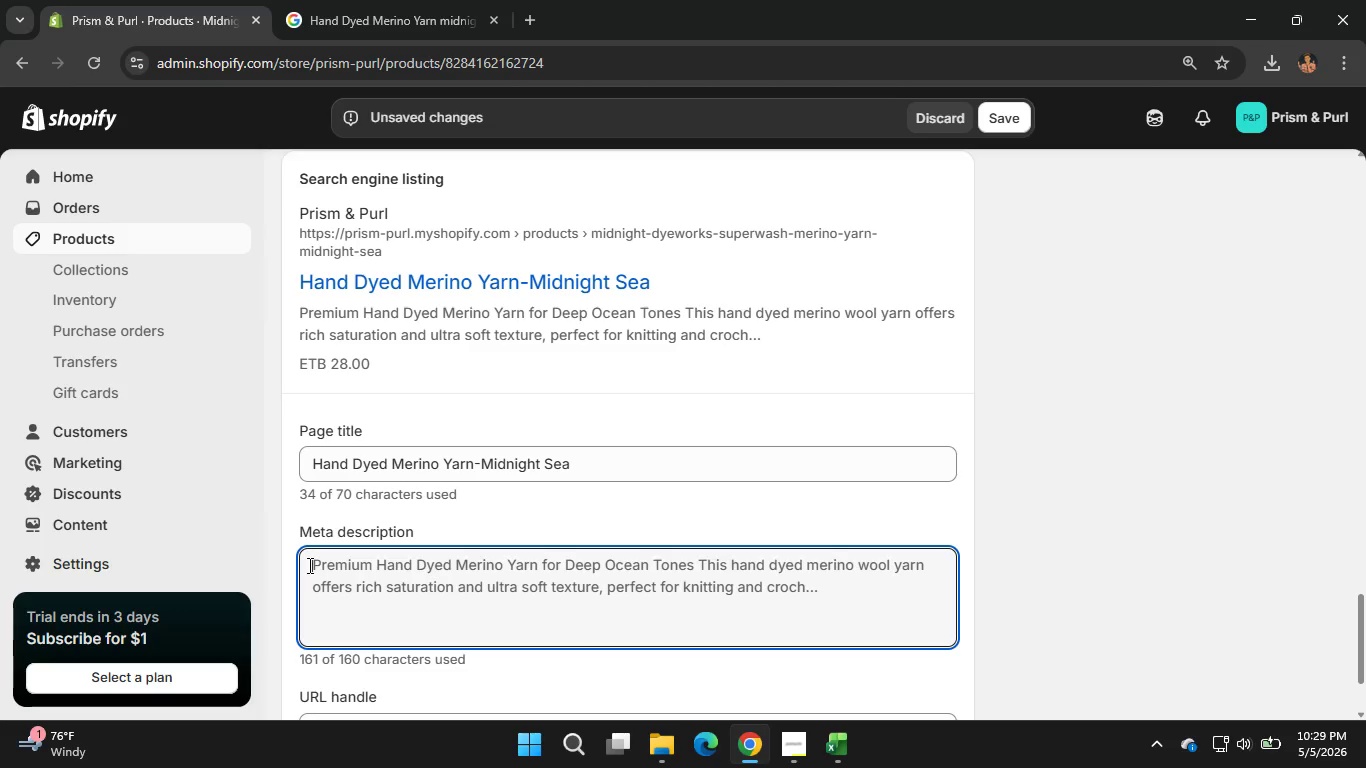 
type(Shop hand dyed merino wool yarn in <)
key(Backspace)
type(Midnight Sea)
 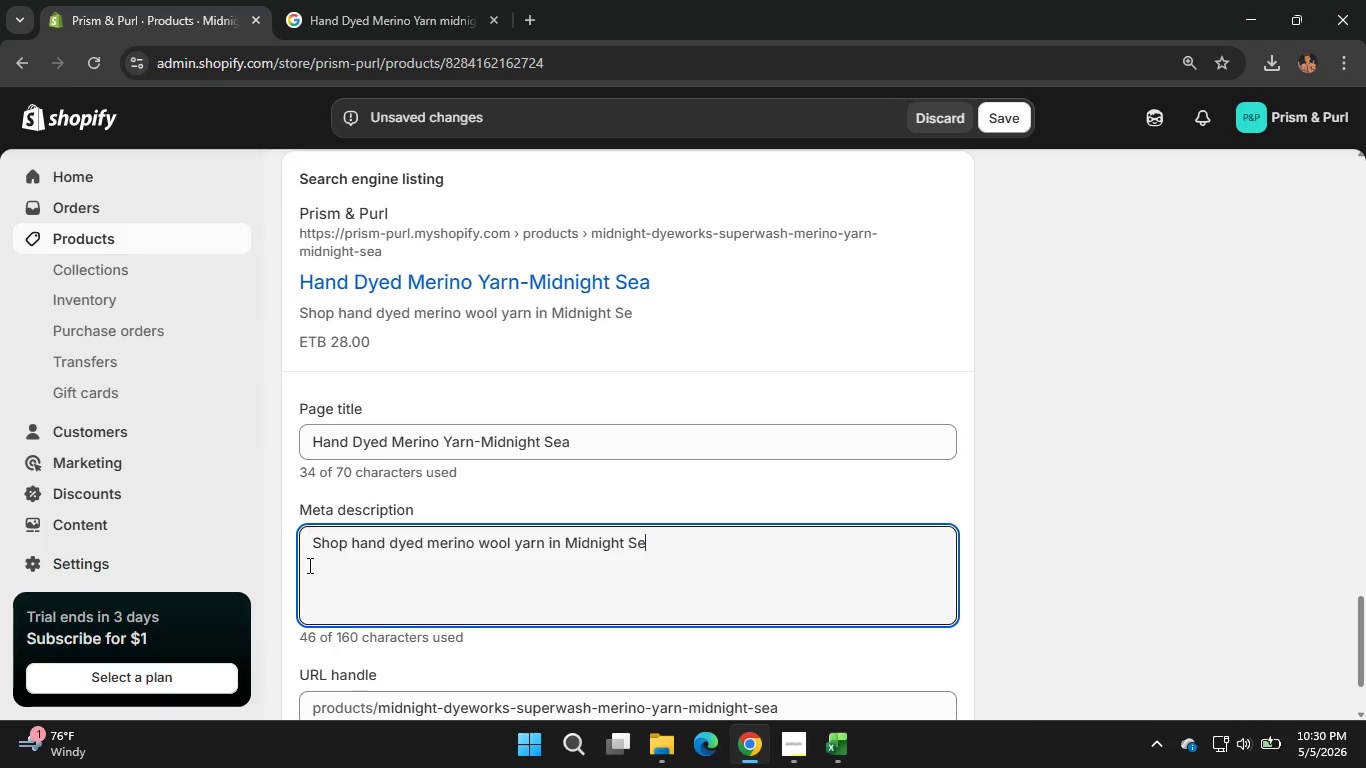 
wait(8.33)
 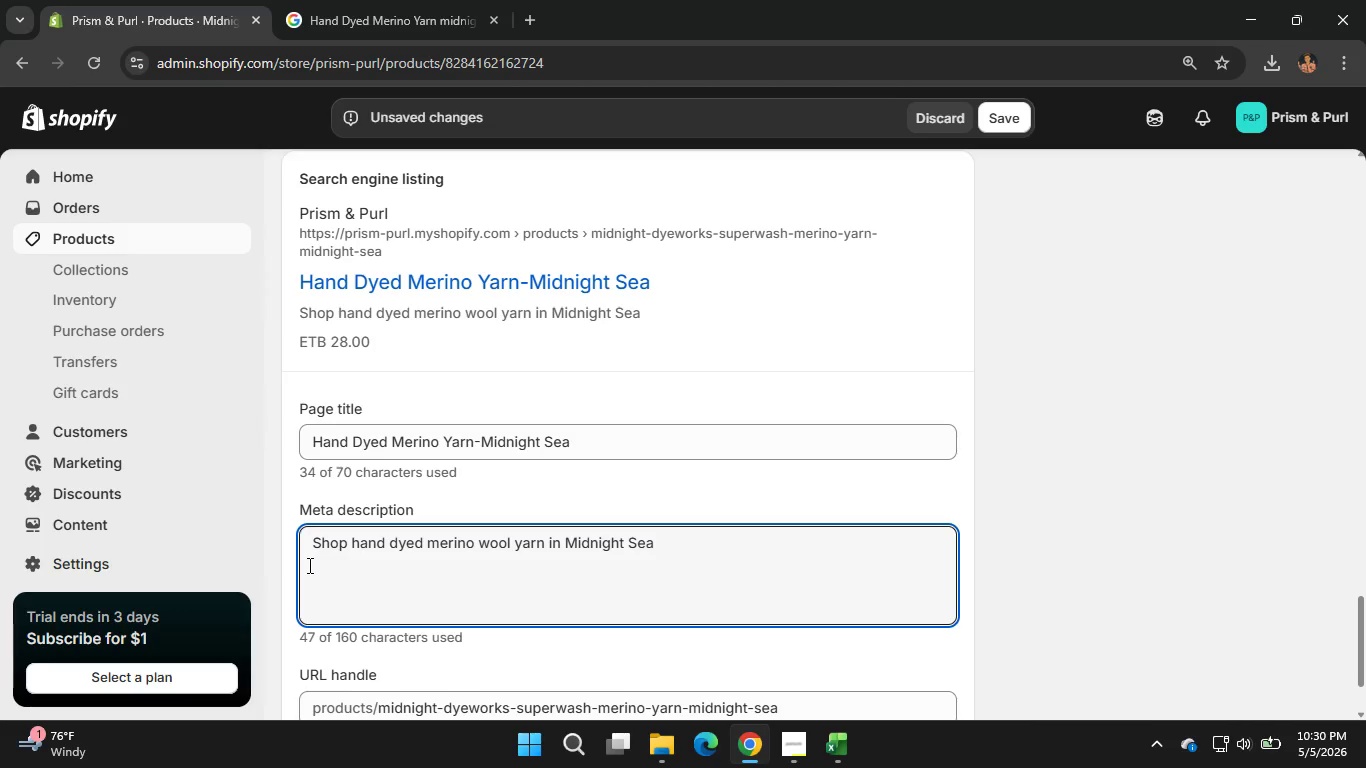 
type(. Soft )
key(Backspace)
type(.)
key(Backspace)
type(, Durable,)
key(Backspace)
 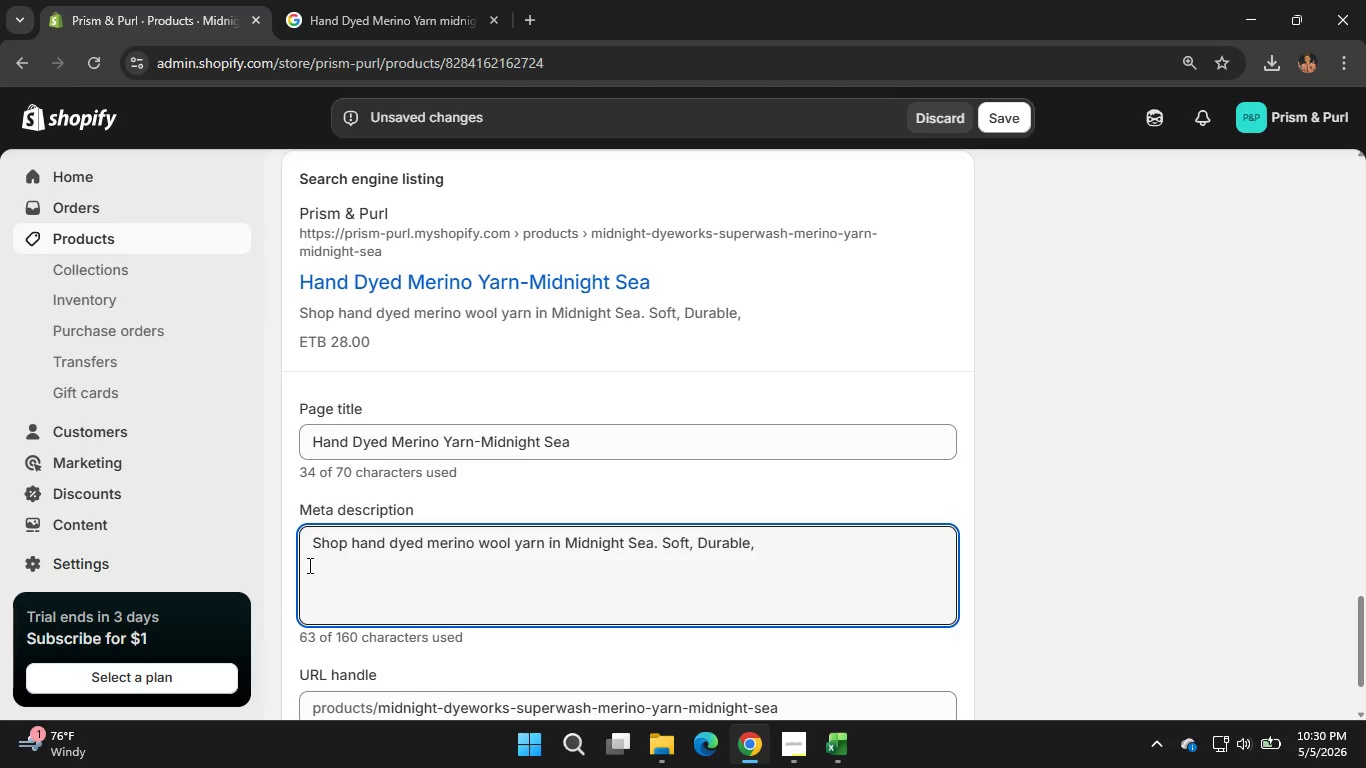 
 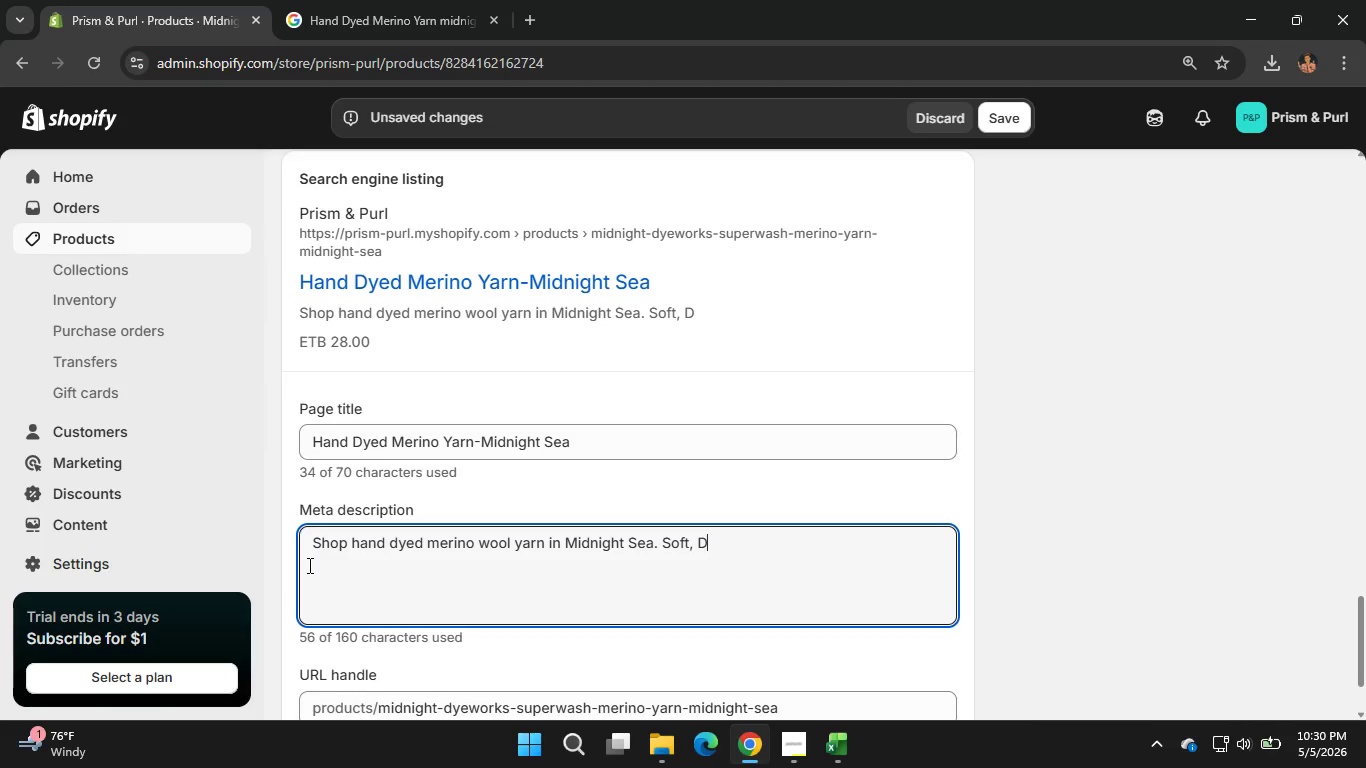 
hold_key(key=Backspace, duration=0.98)
 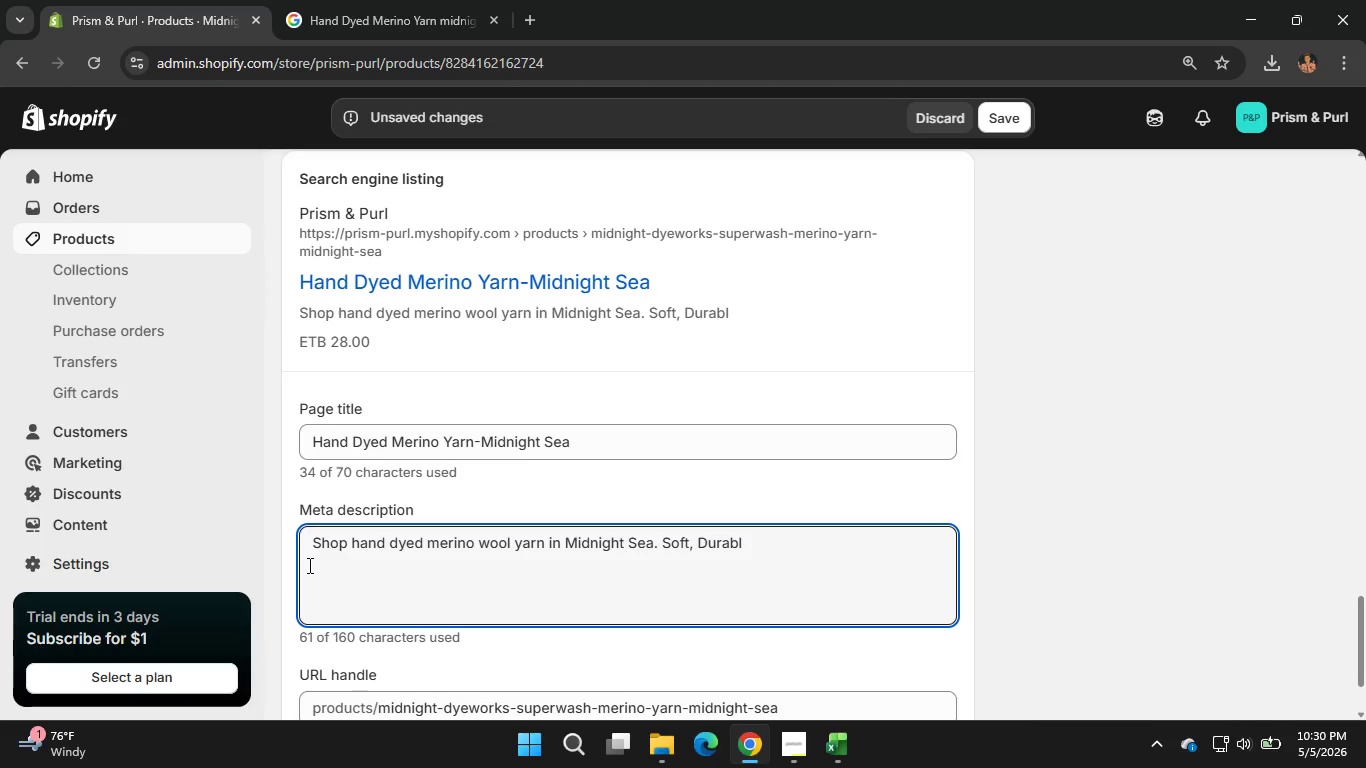 
key(E)
 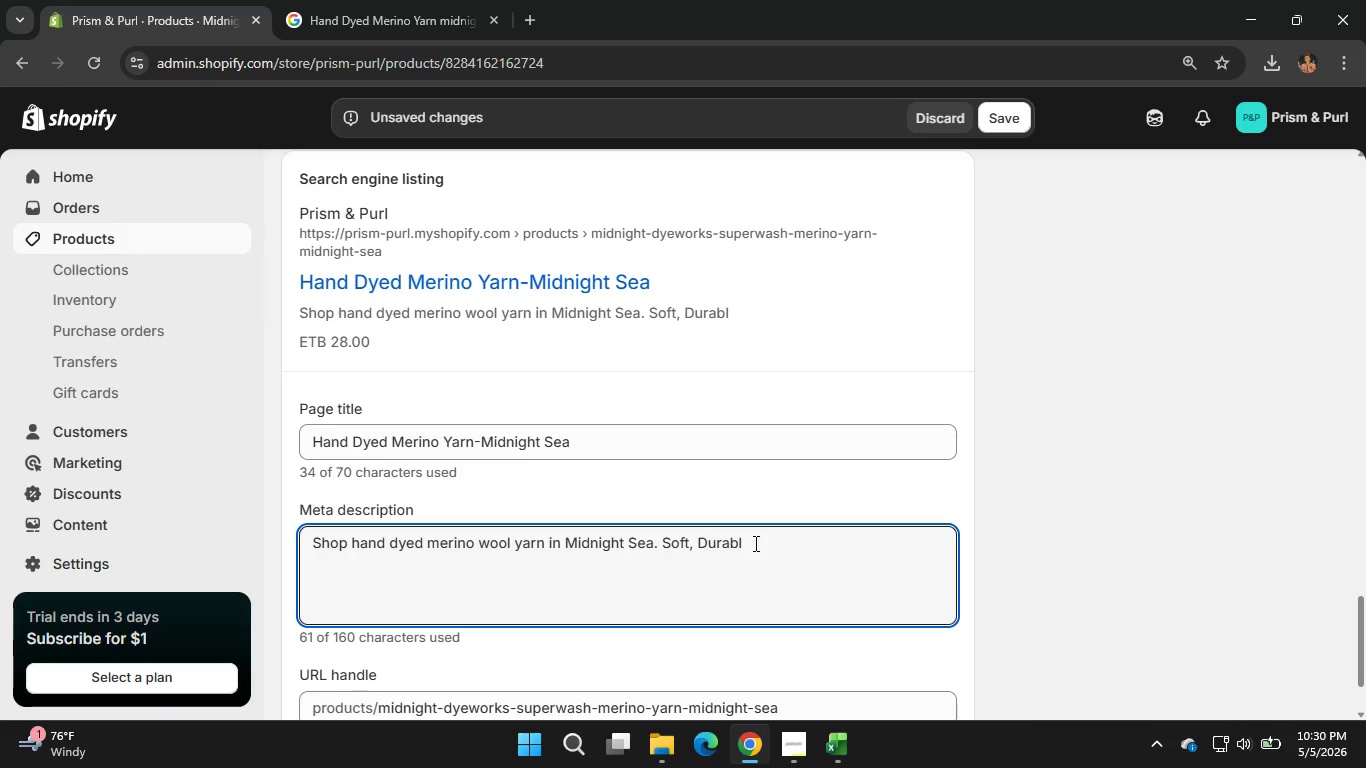 
left_click_drag(start_coordinate=[747, 542], to_coordinate=[733, 543])
 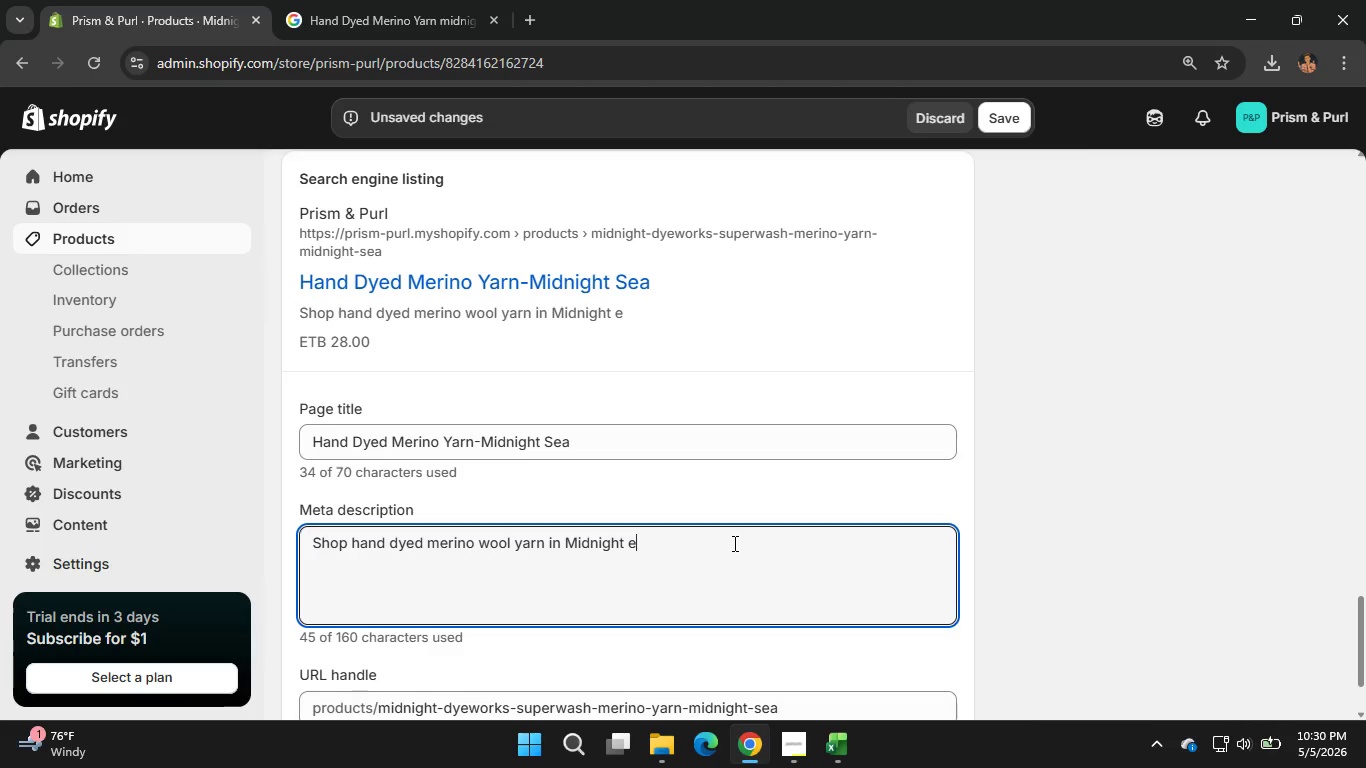 
key(Backspace)
type(Sea. Soft, durable, and perfect for knitting)
 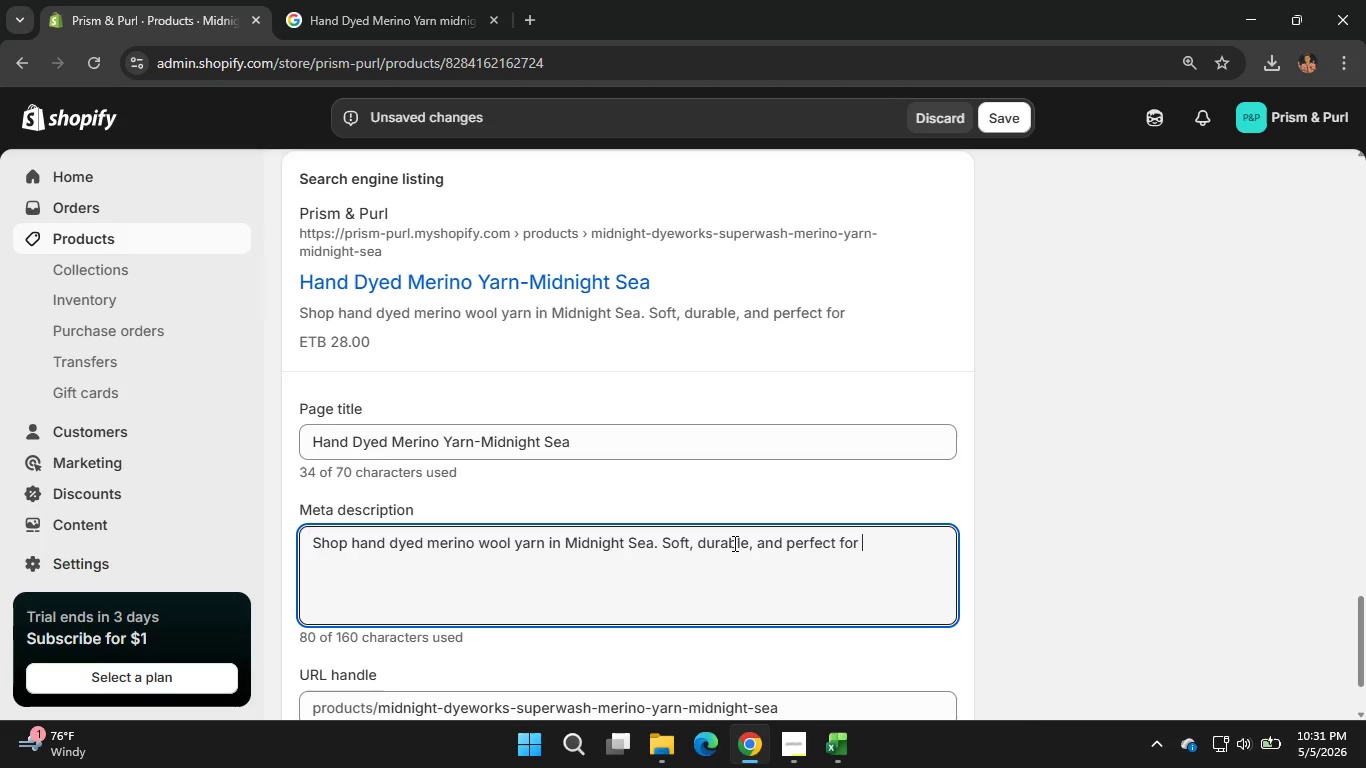 
wait(5.17)
 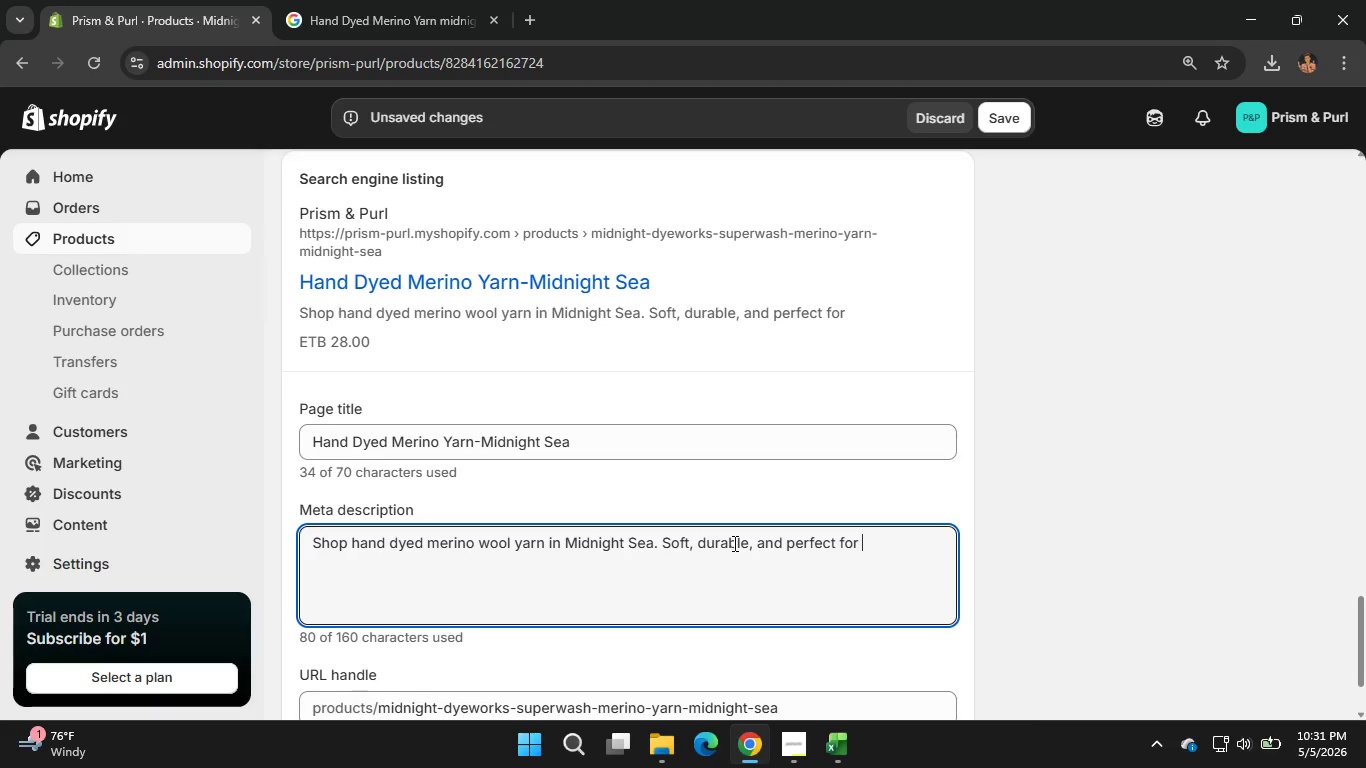 
type(, cohort)
 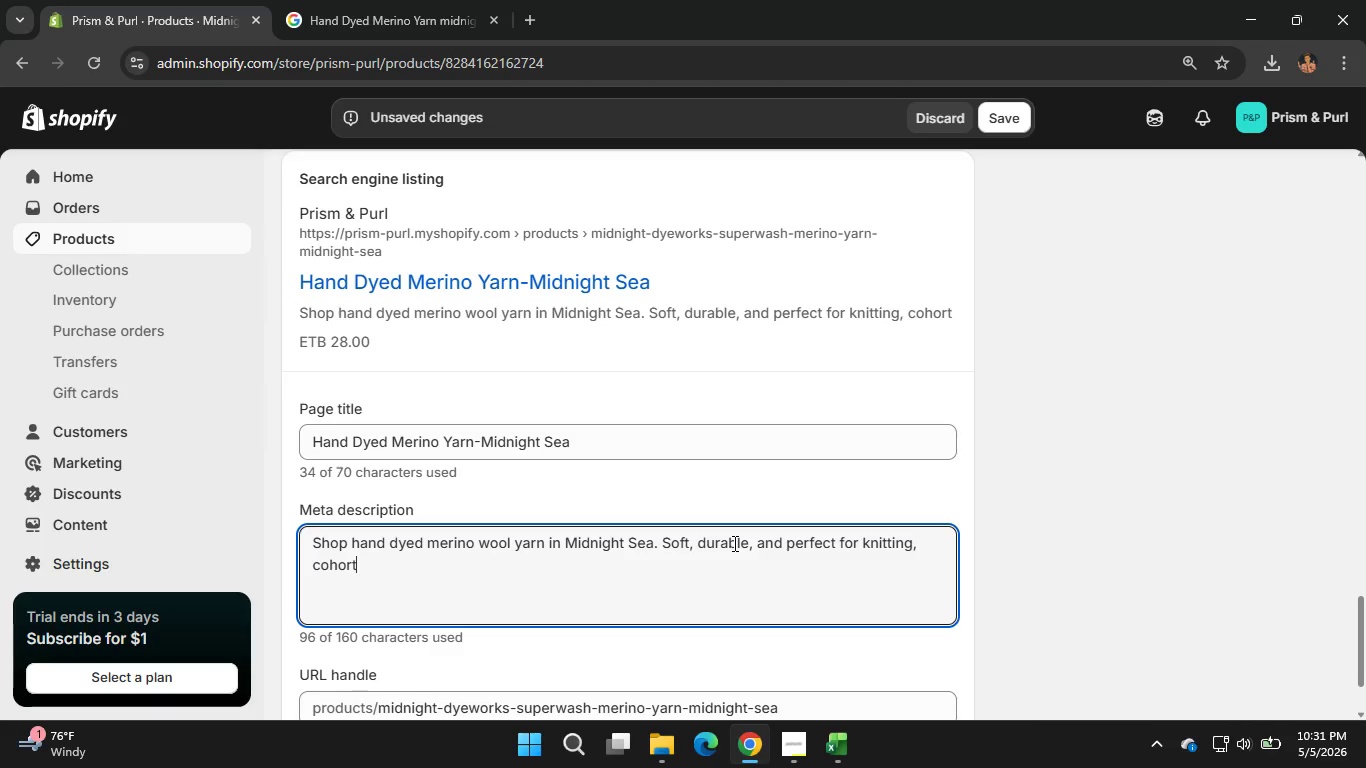 
key(Backspace)
key(Backspace)
key(Backspace)
key(Backspace)
key(Backspace)
key(Backspace)
type(crochet)
 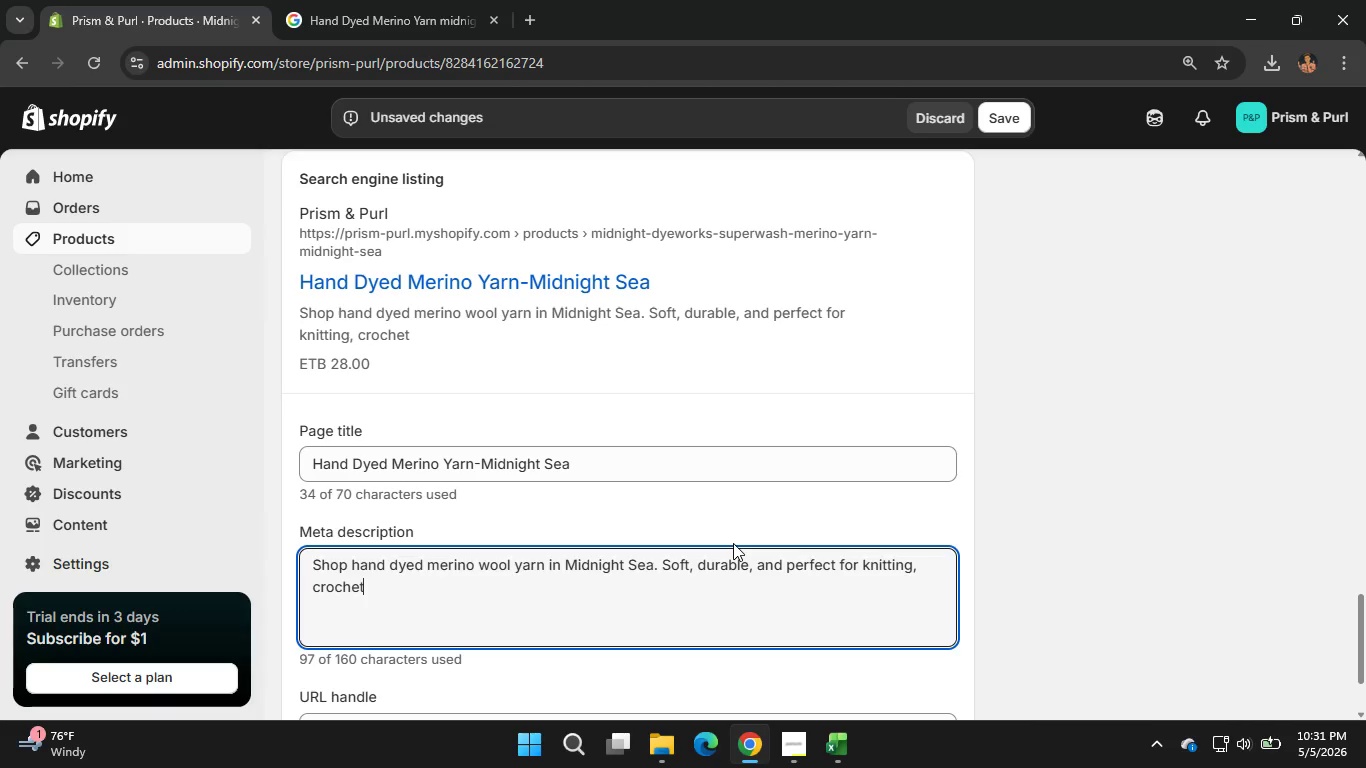 
type(, and )
 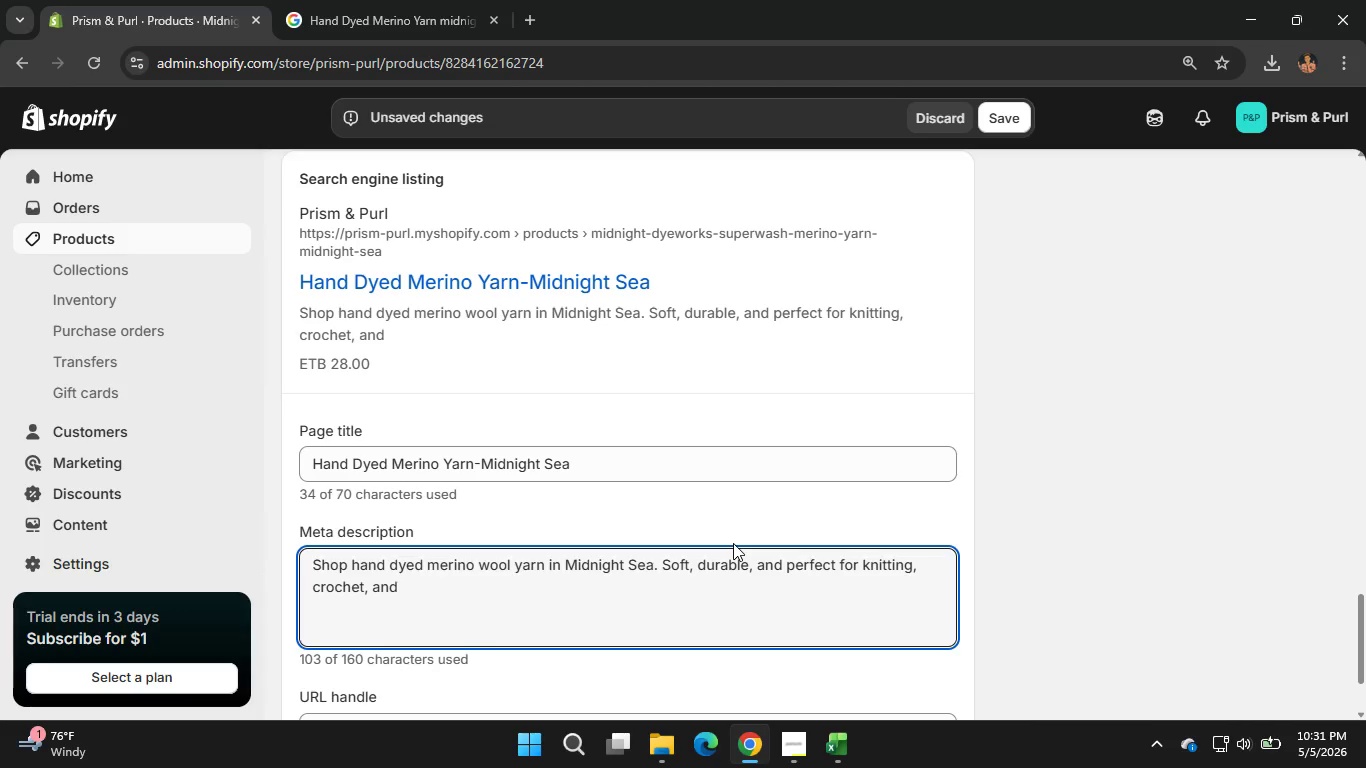 
type(premium fibre art projects)
 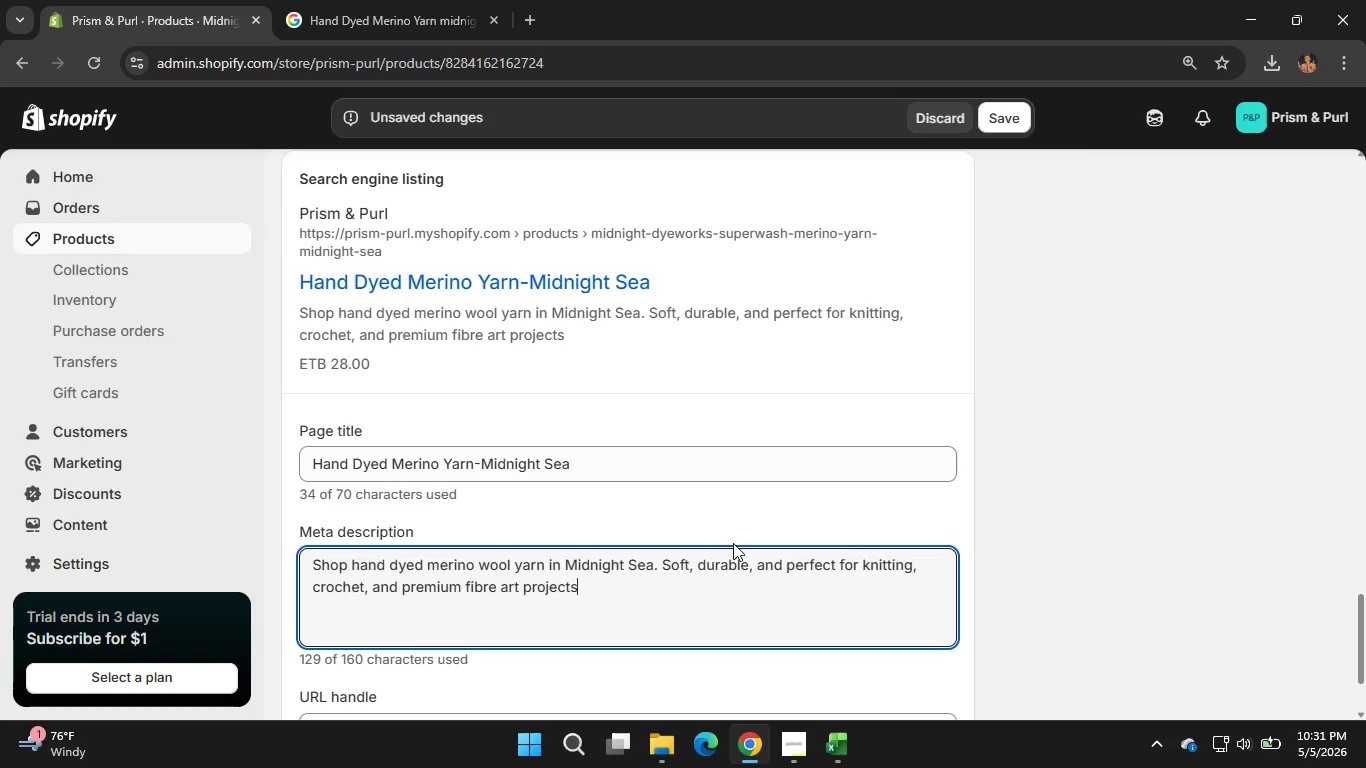 
wait(5.42)
 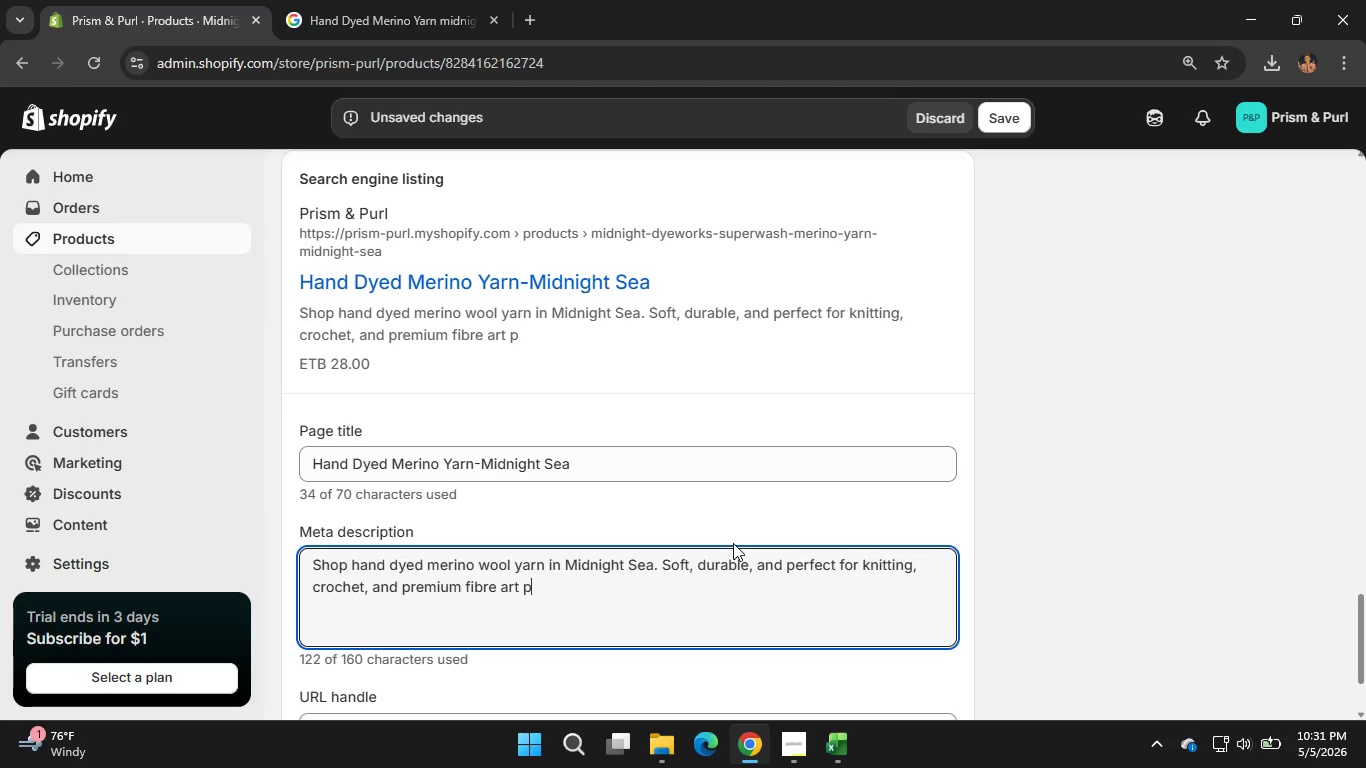 
left_click([808, 746])